 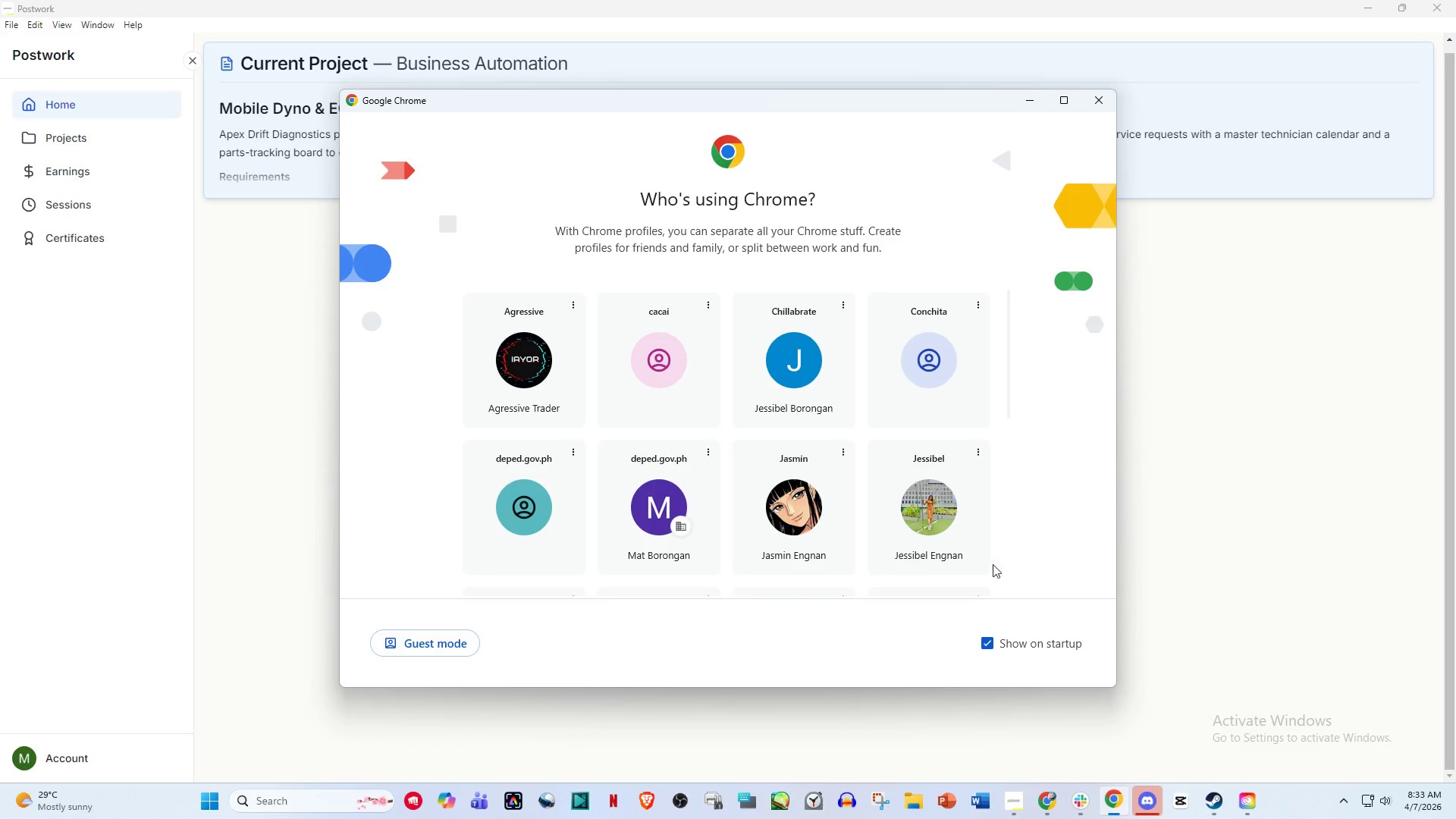 
left_click([1041, 811])
 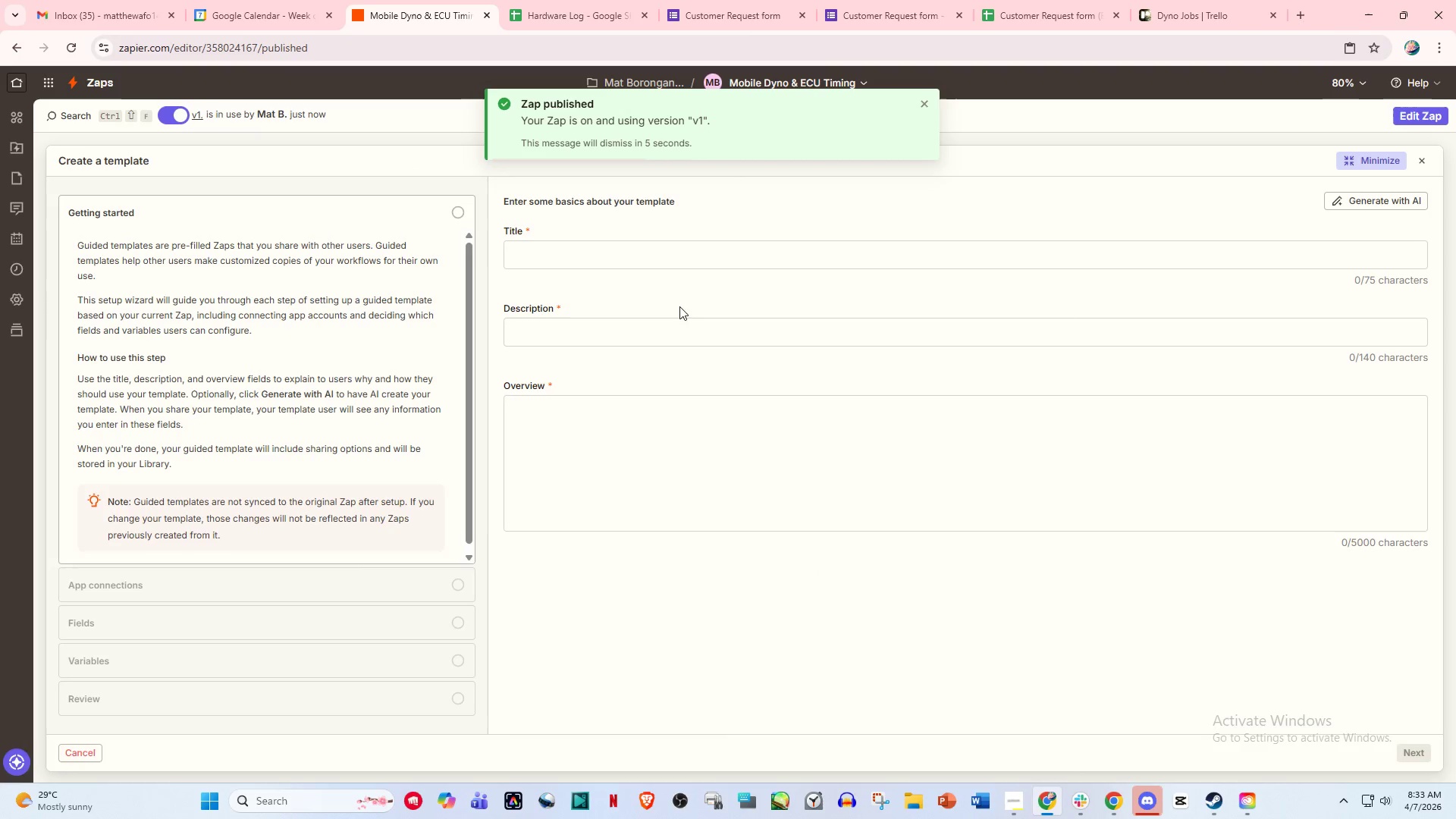 
scroll: coordinate [1208, 181], scroll_direction: up, amount: 4.0
 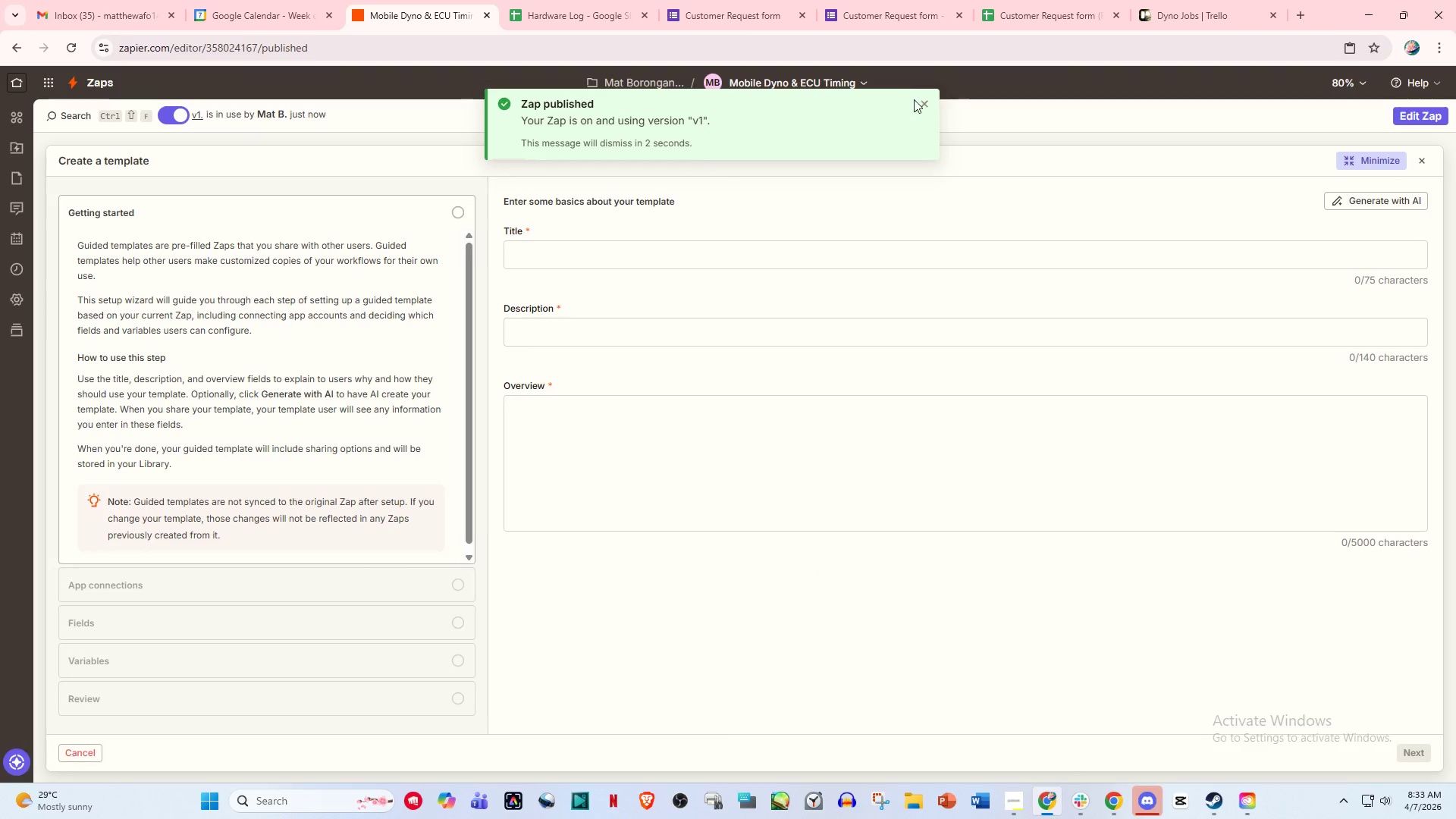 
left_click([926, 99])
 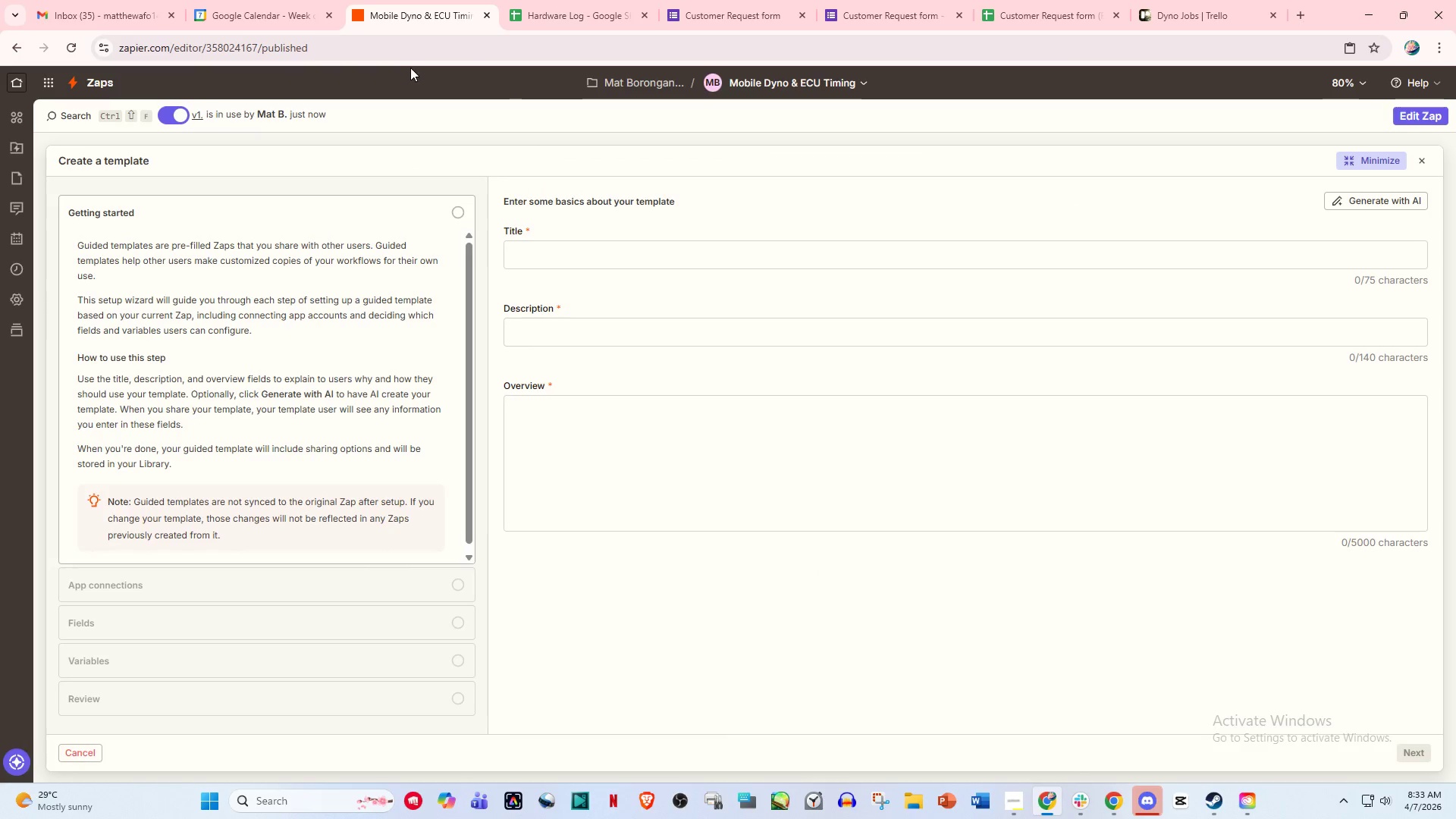 
left_click([366, 50])
 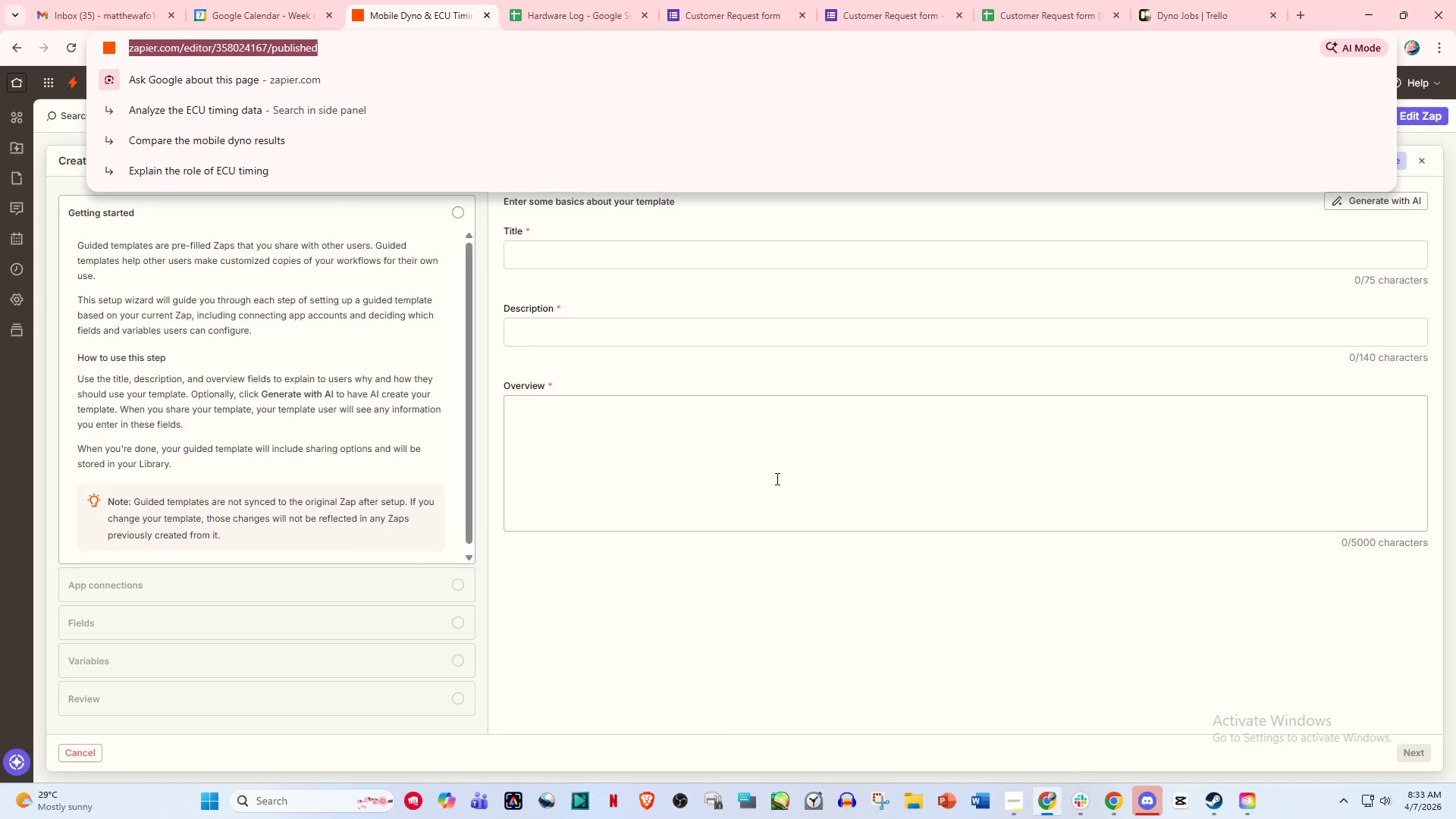 
key(Control+C)
 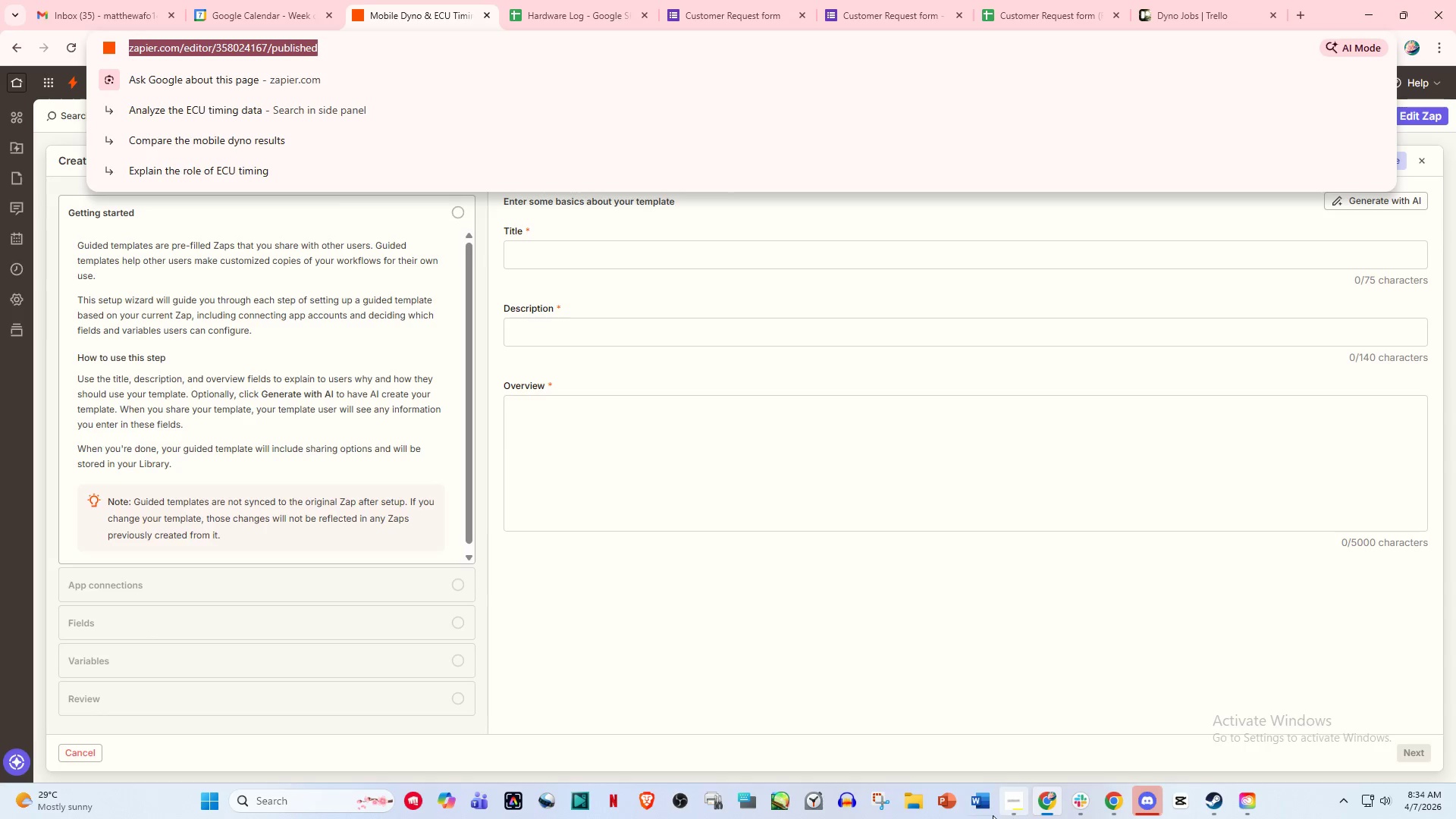 
left_click([981, 814])
 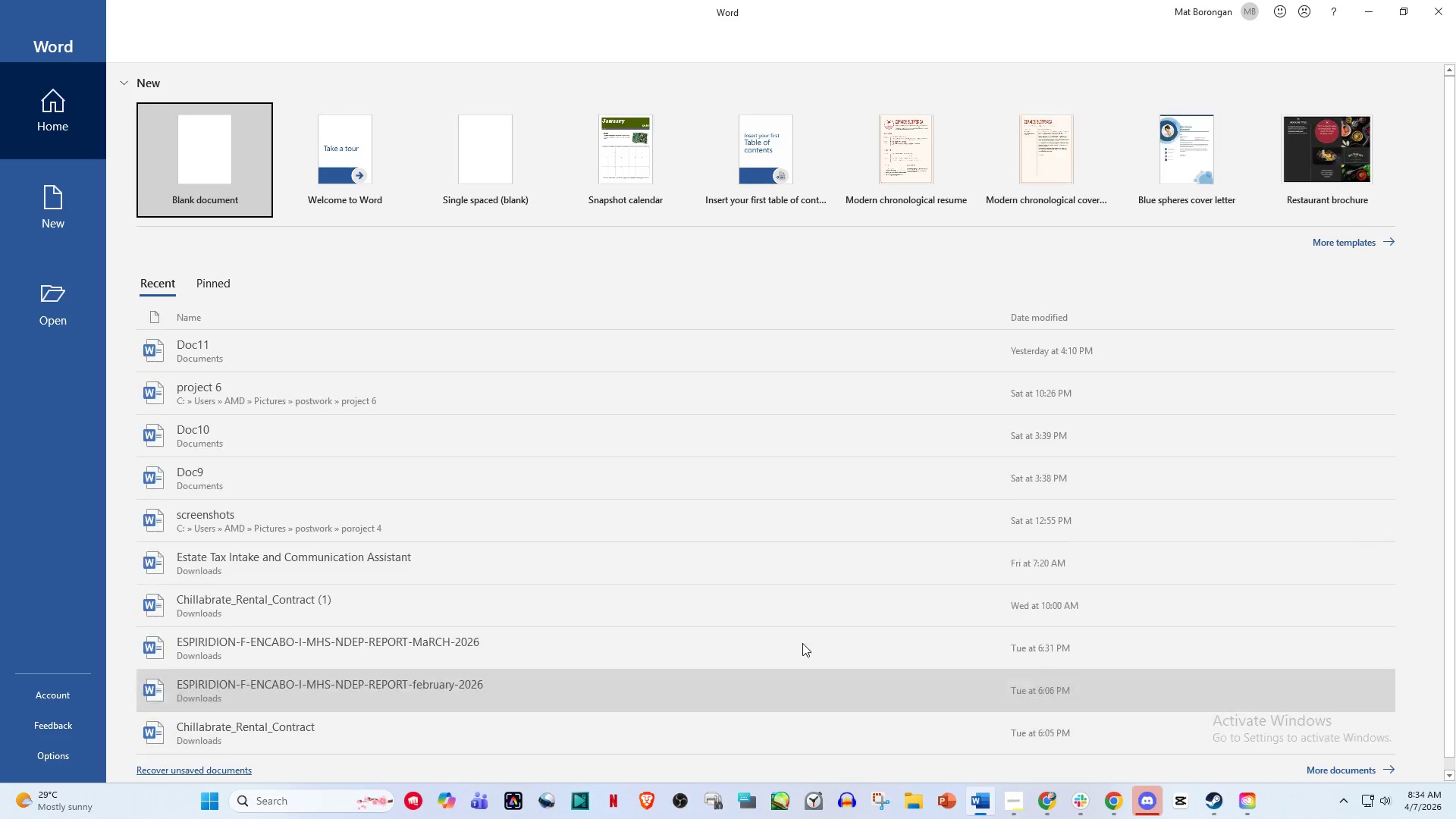 
left_click([215, 174])
 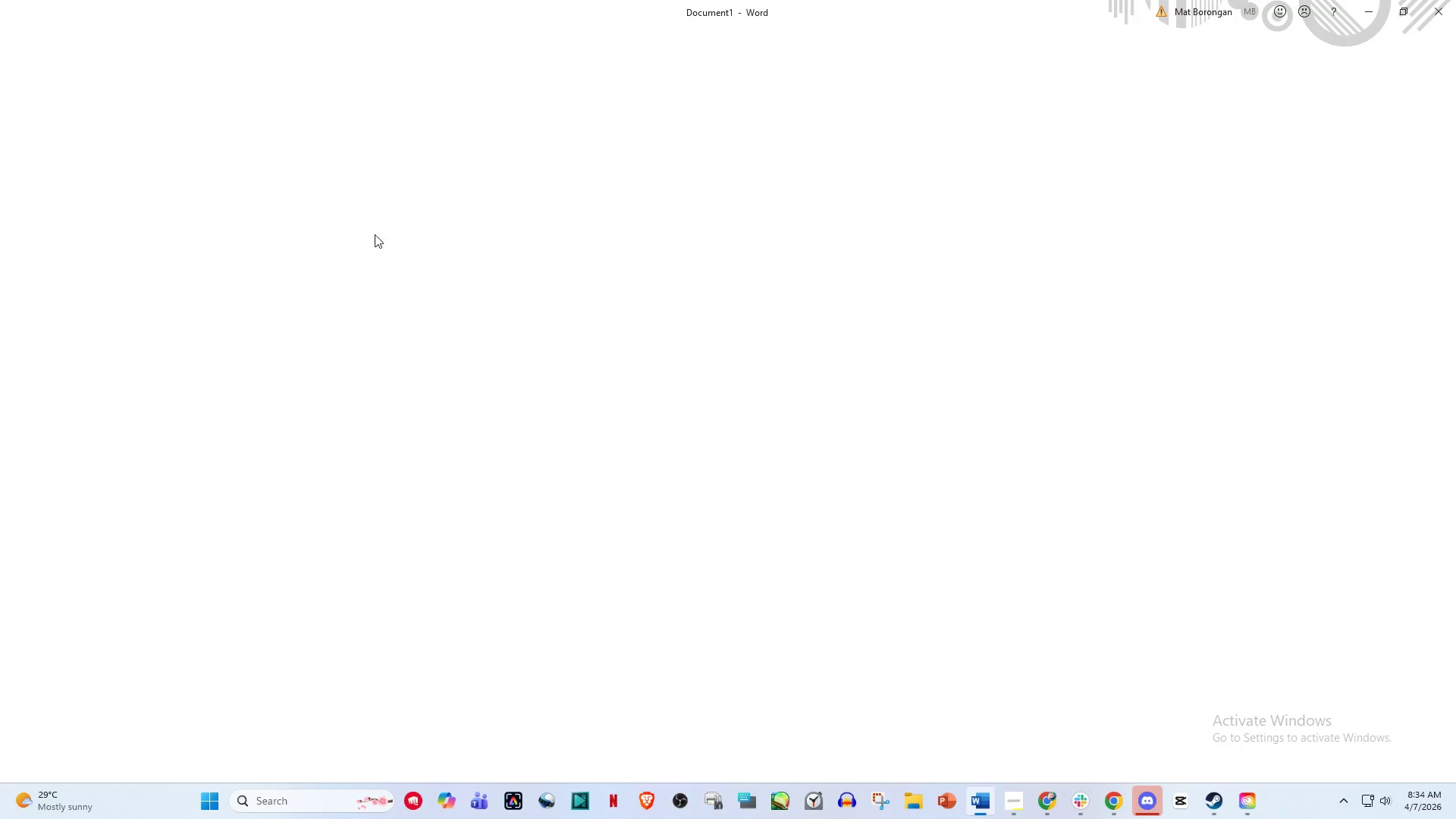 
key(Control+V)
 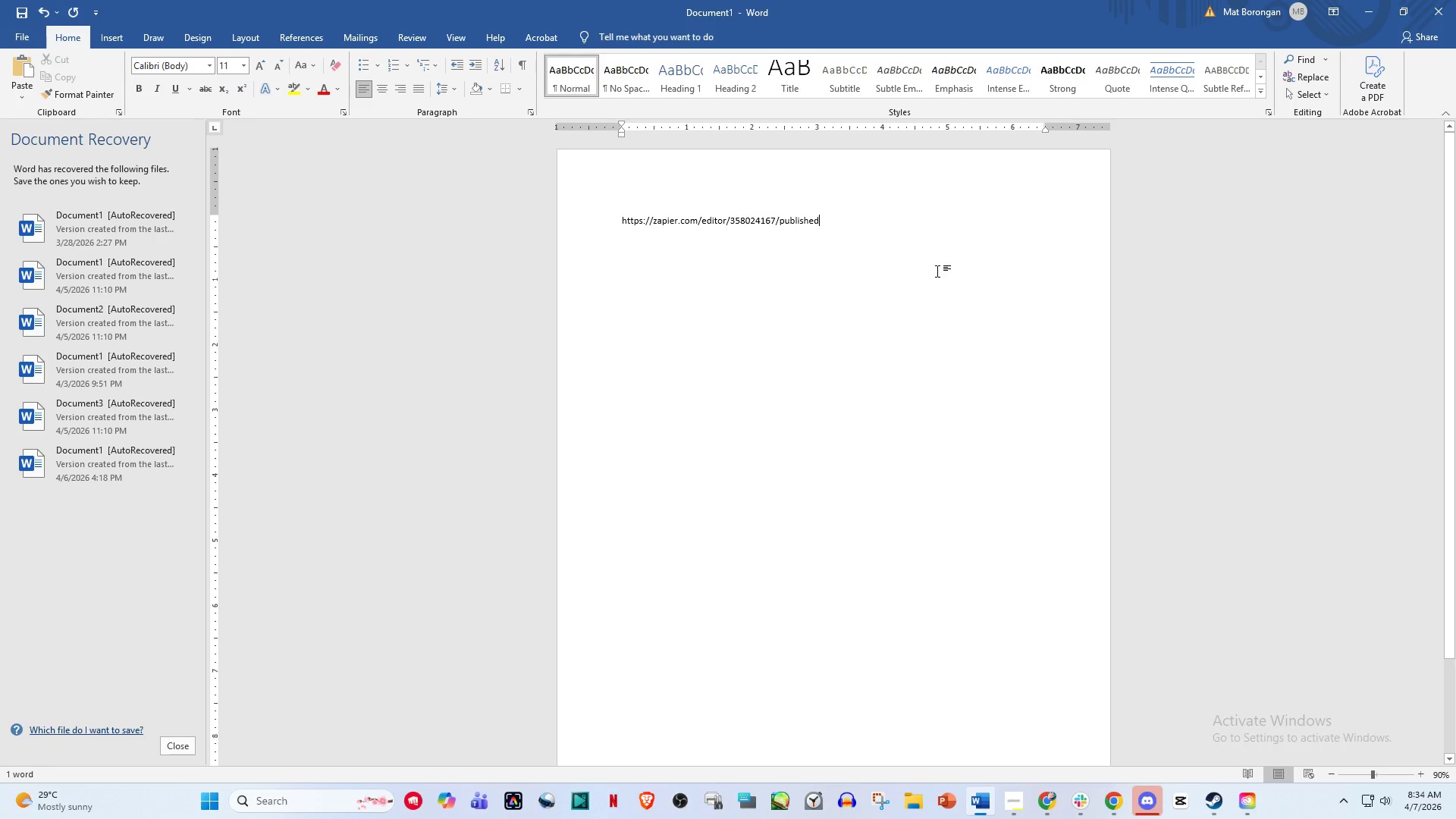 
left_click([940, 271])
 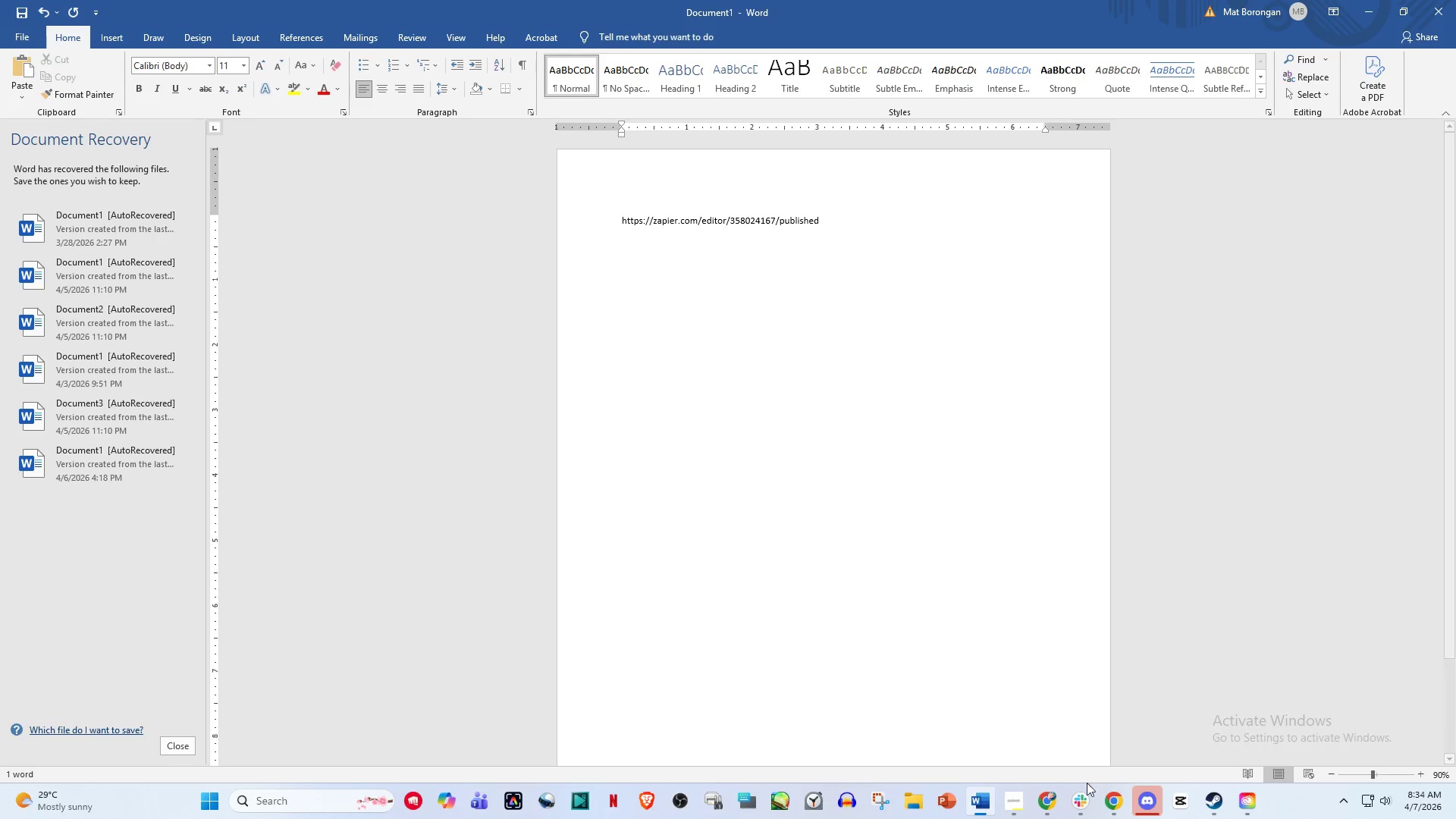 
left_click([1050, 806])
 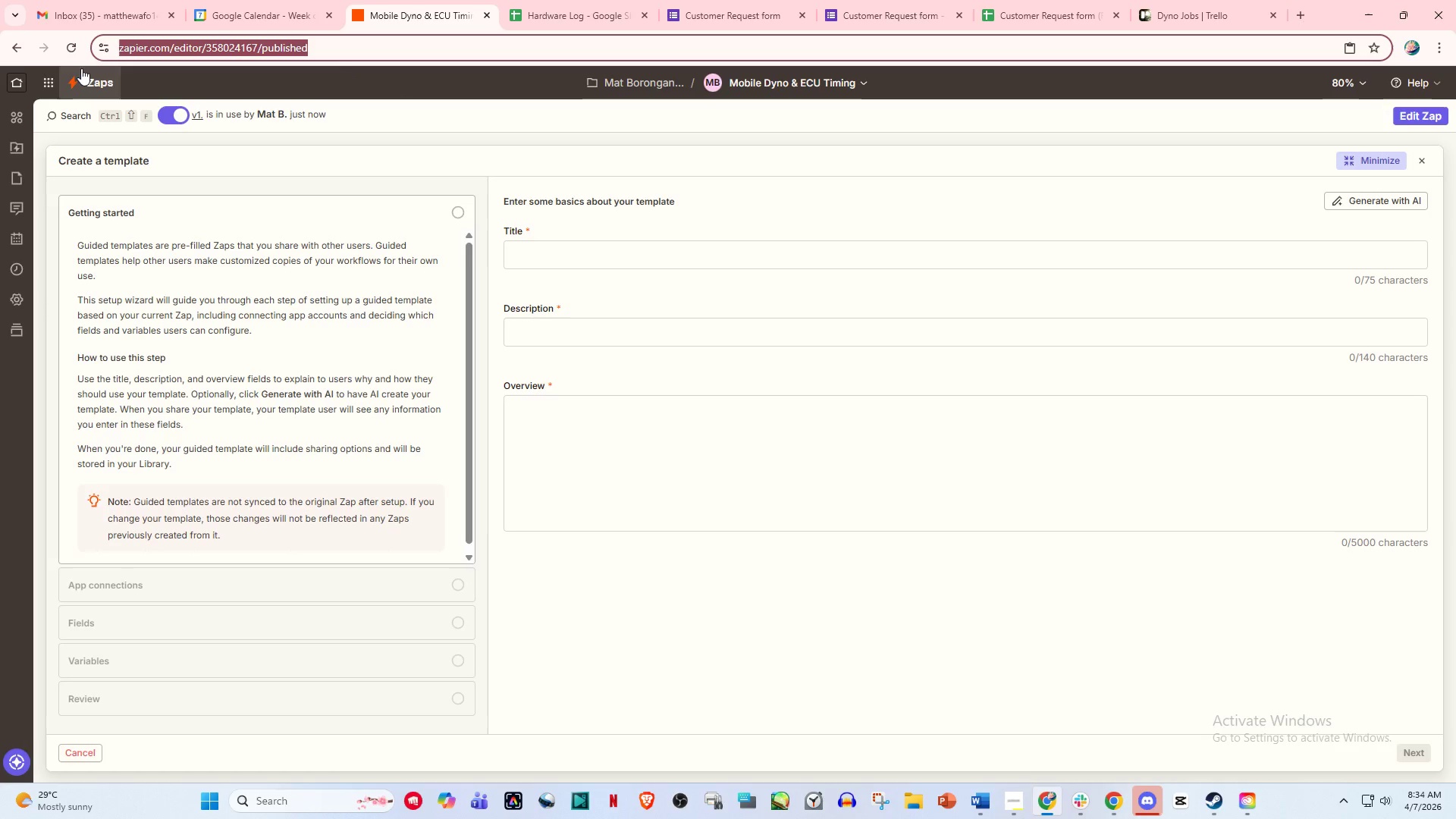 
left_click_drag(start_coordinate=[13, 56], to_coordinate=[297, 52])
 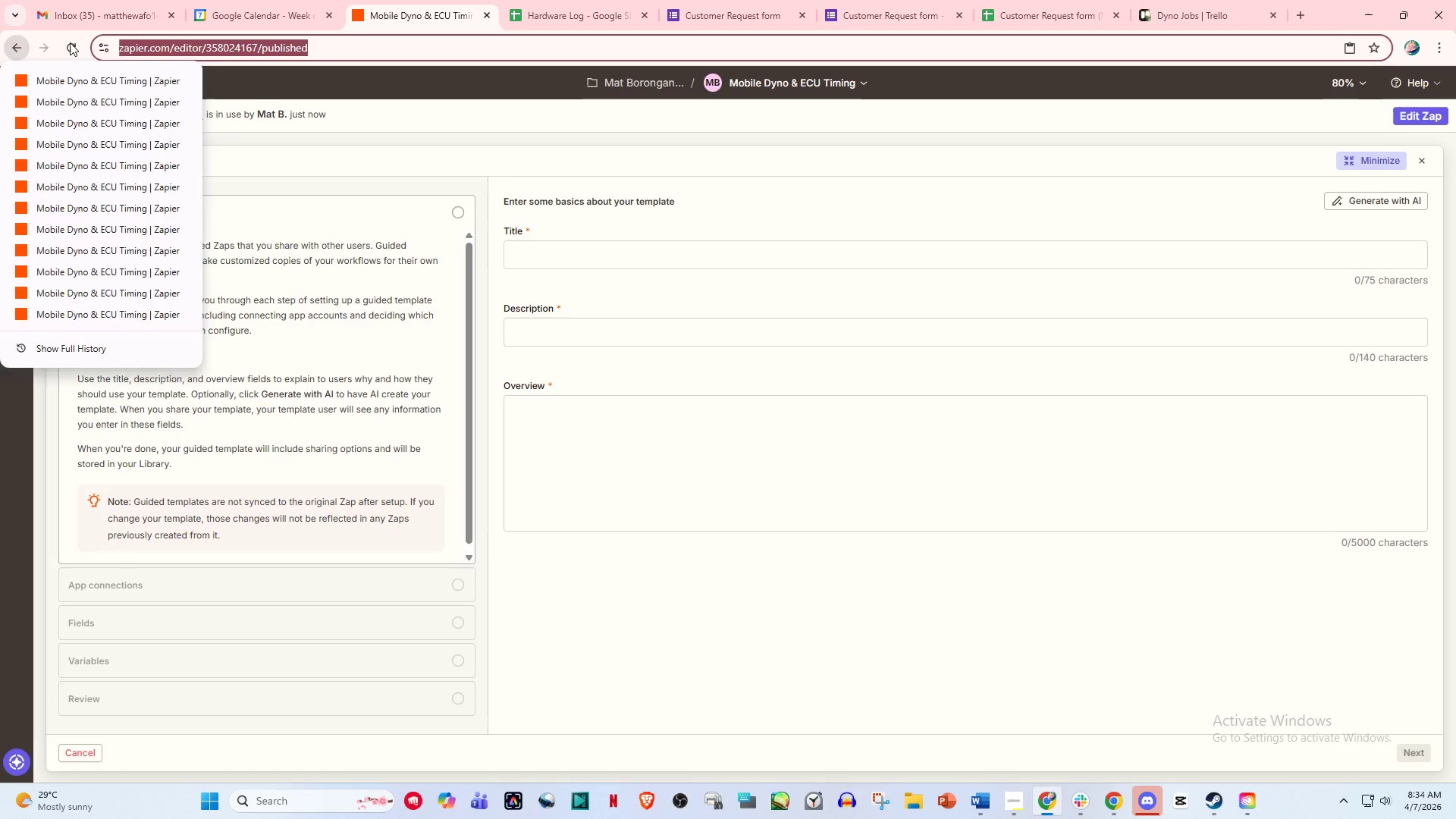 
left_click([70, 42])
 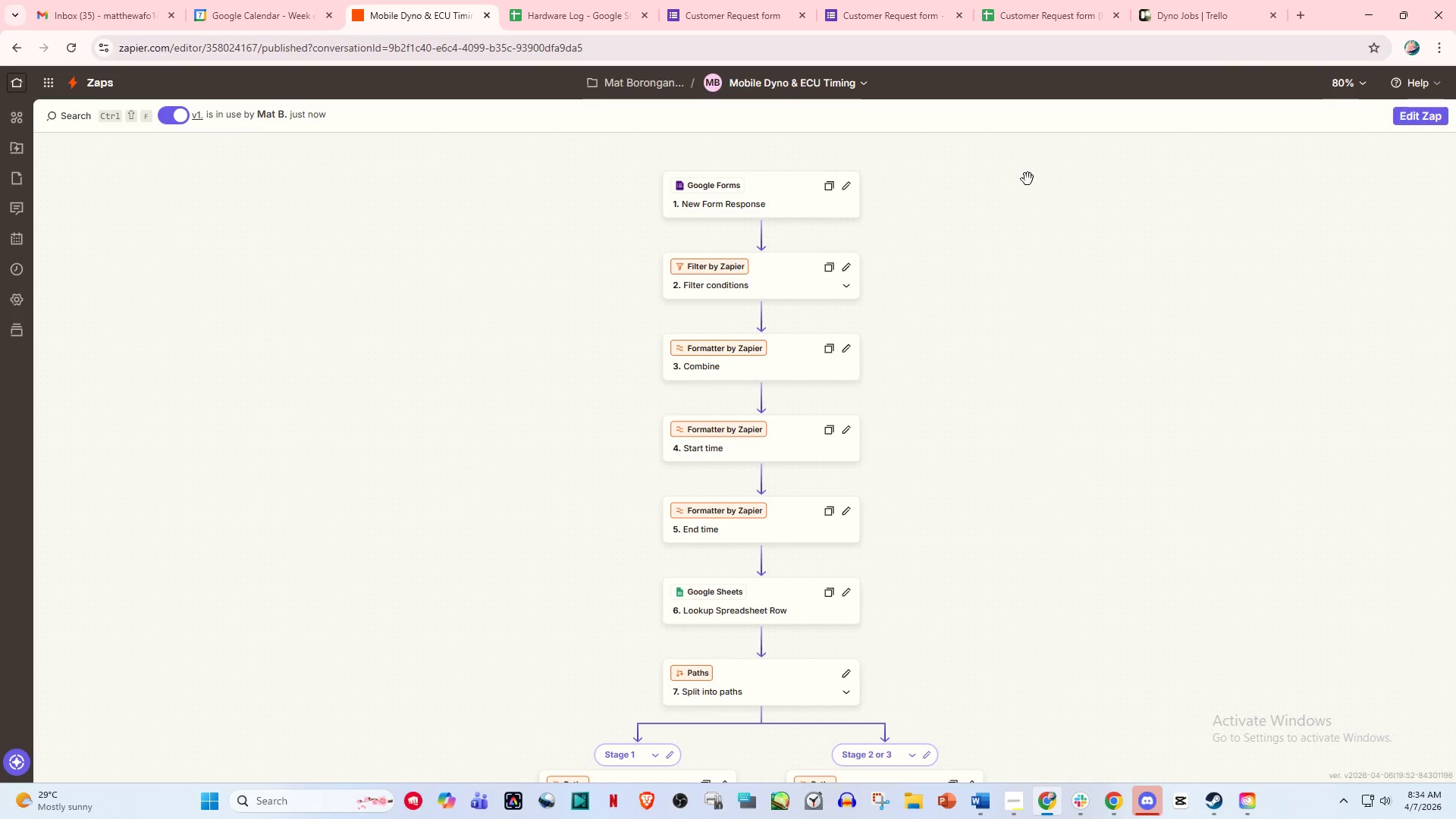 
left_click([784, 75])
 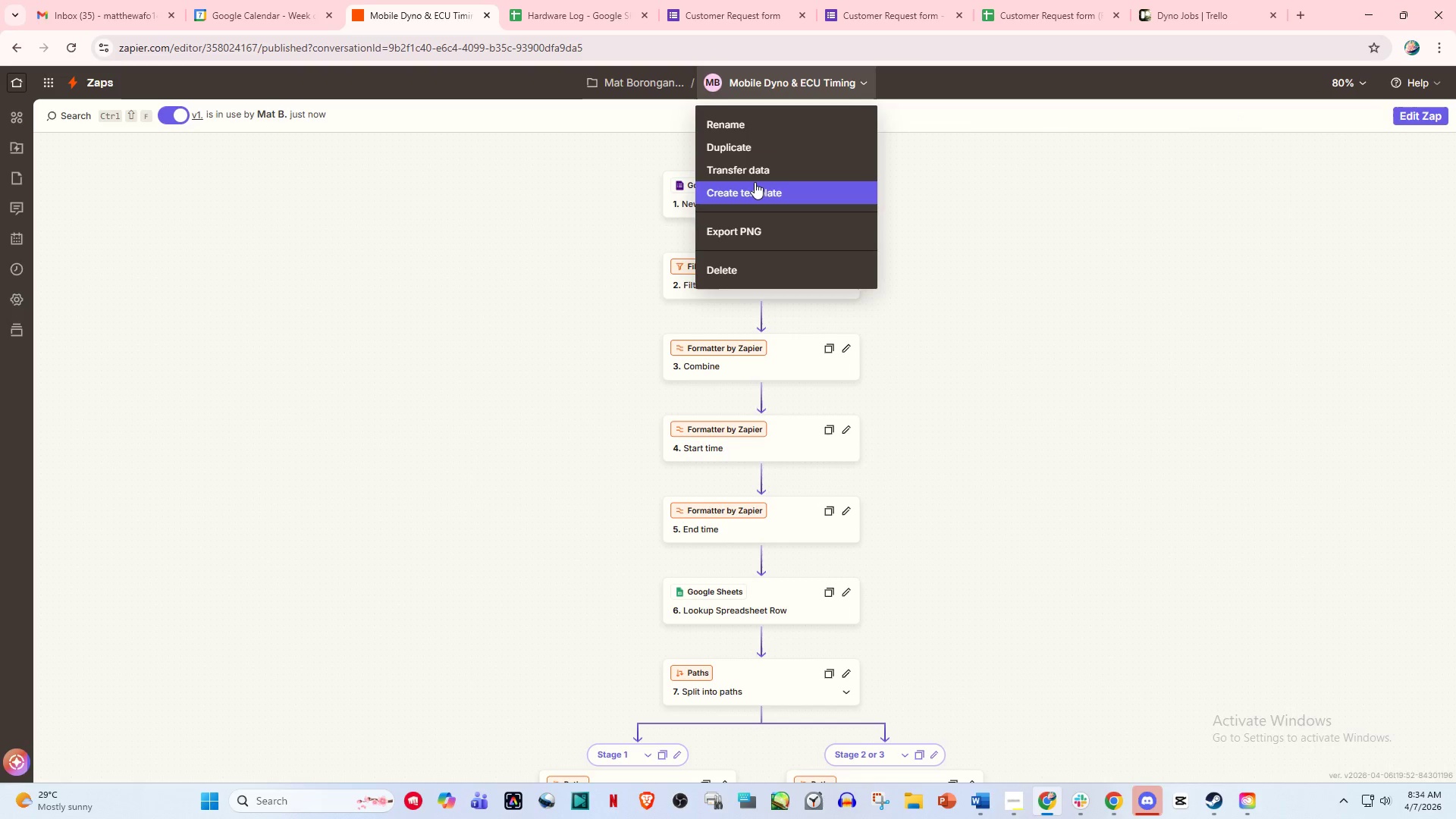 
left_click([755, 182])
 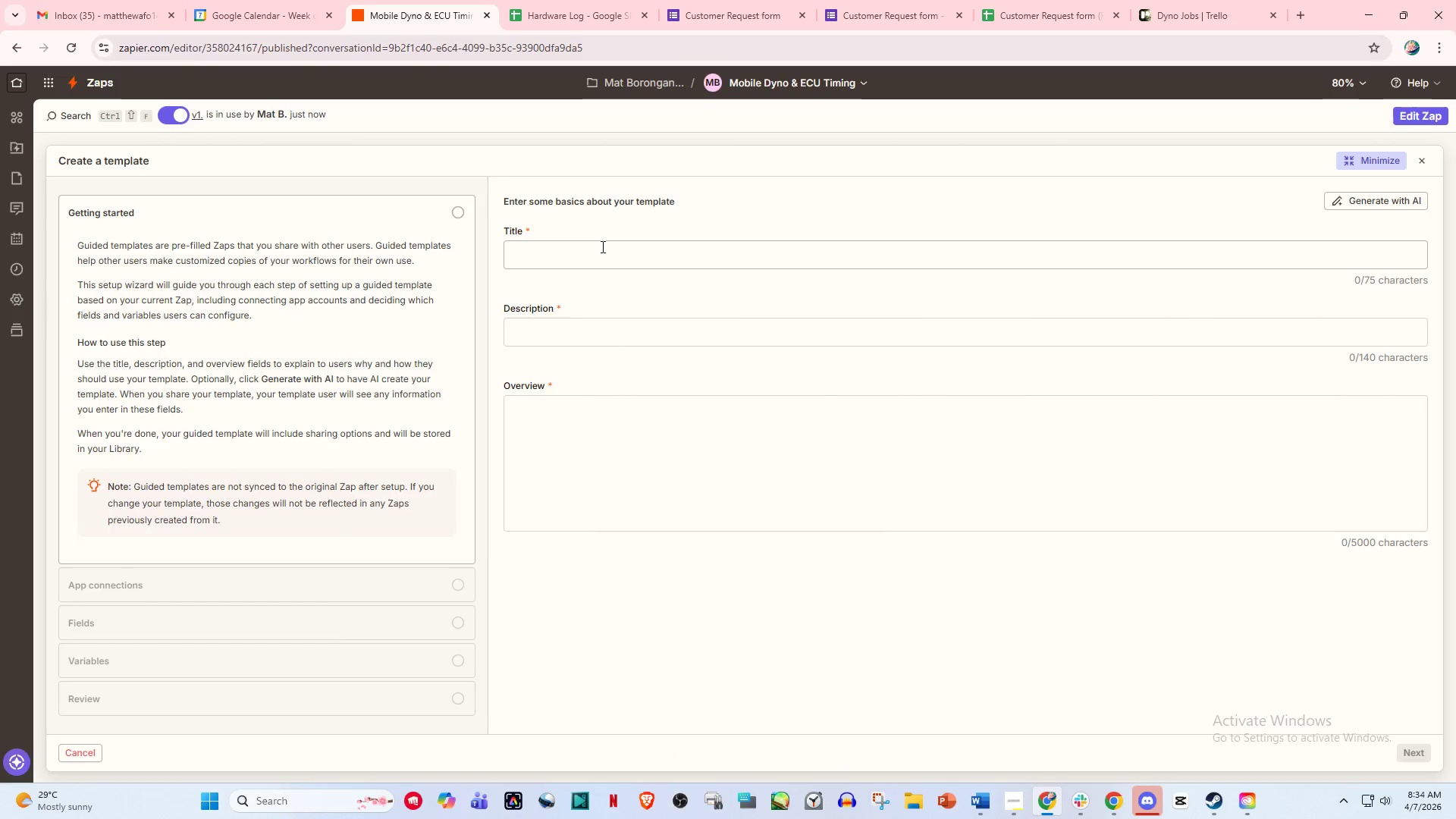 
left_click([579, 236])
 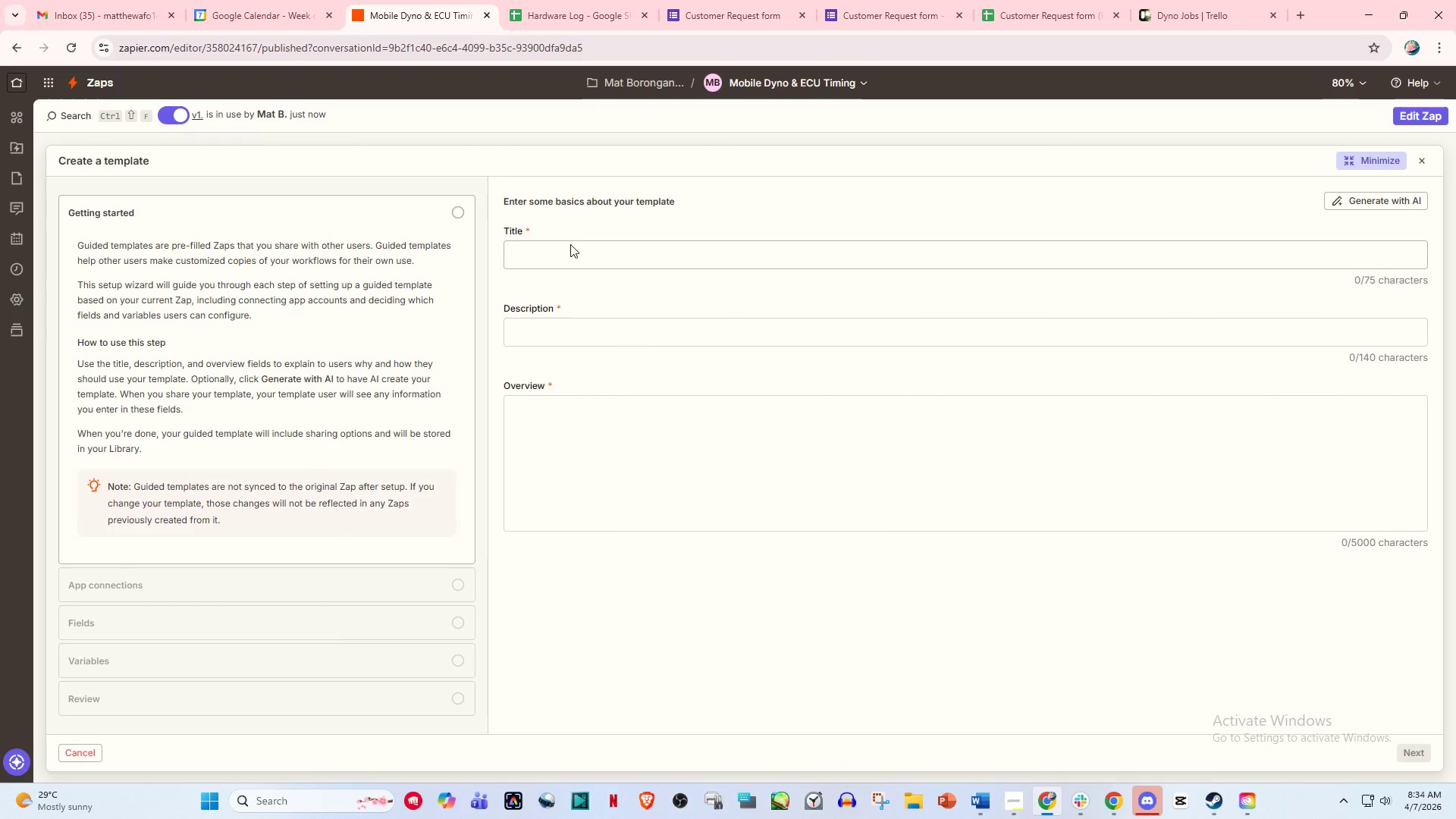 
left_click([570, 244])
 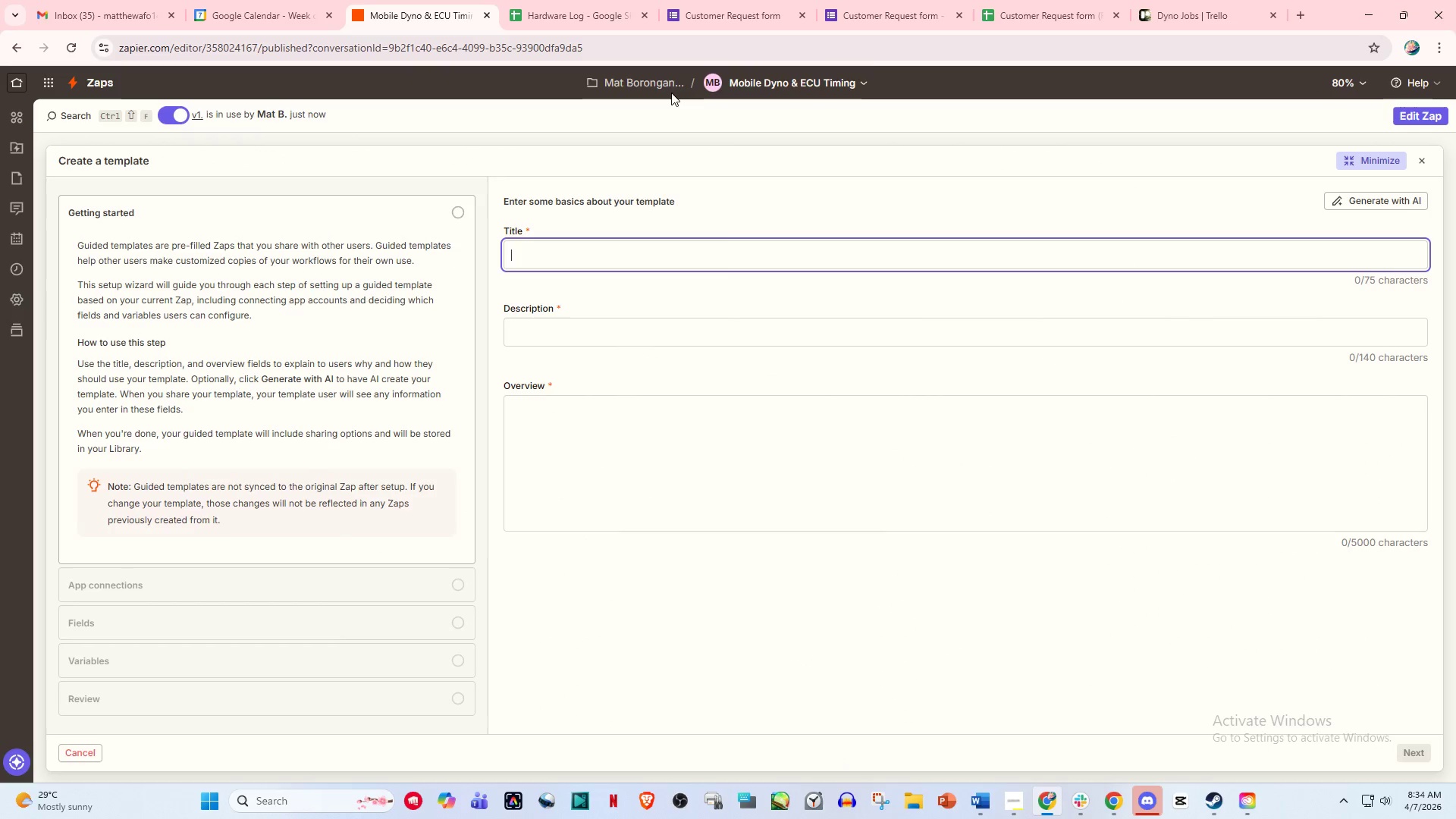 
left_click([808, 86])
 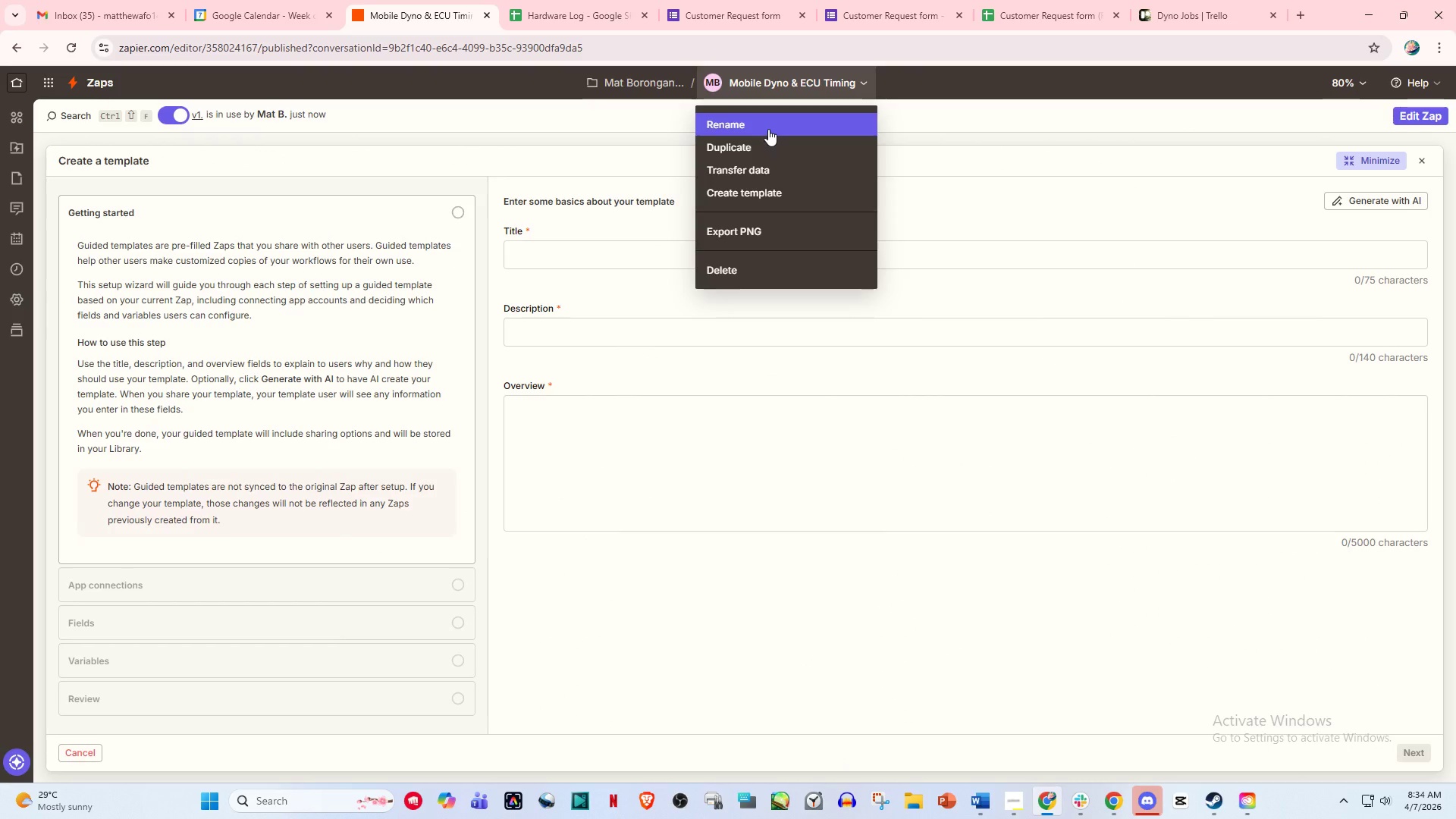 
left_click([768, 129])
 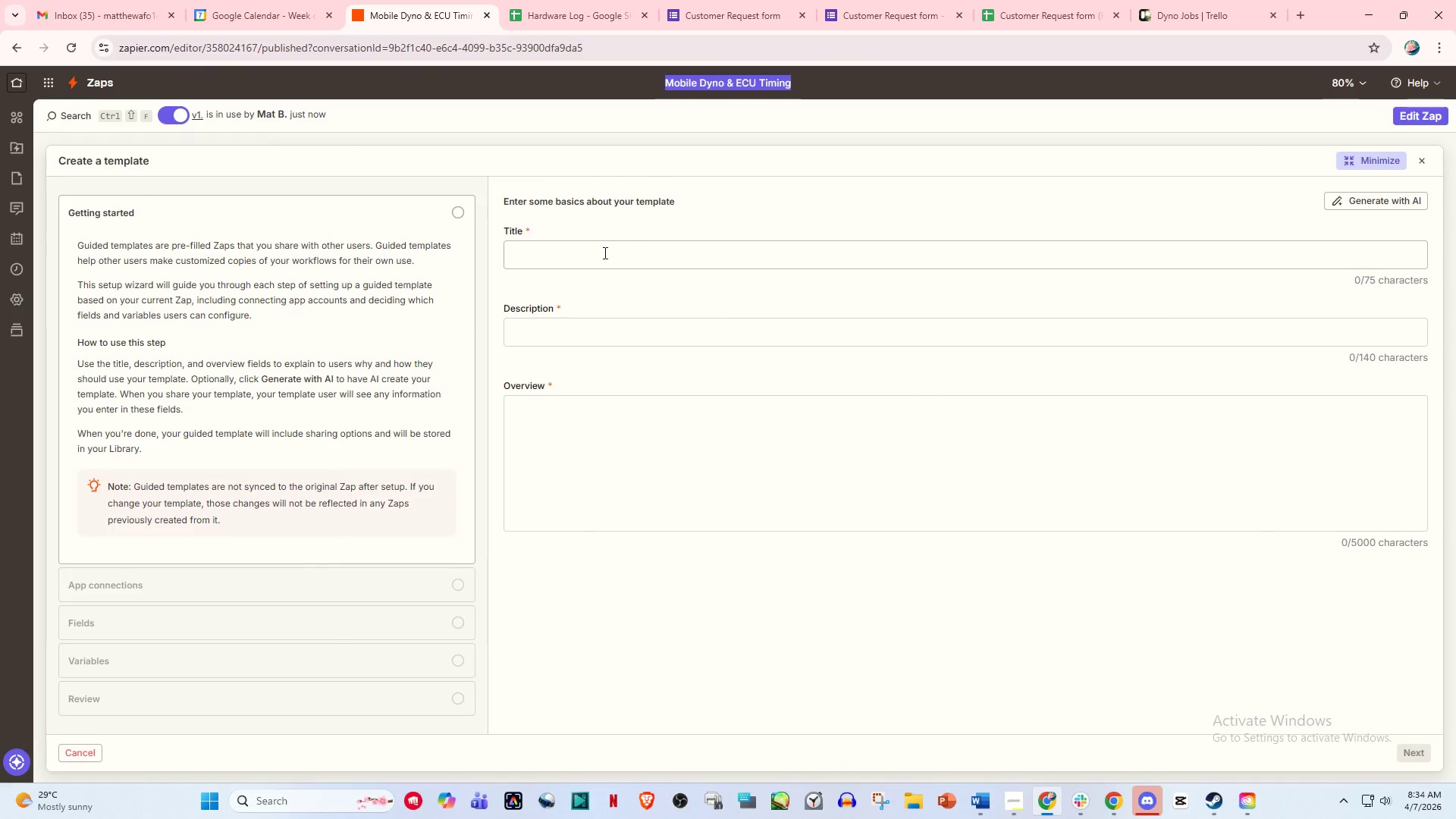 
left_click([598, 253])
 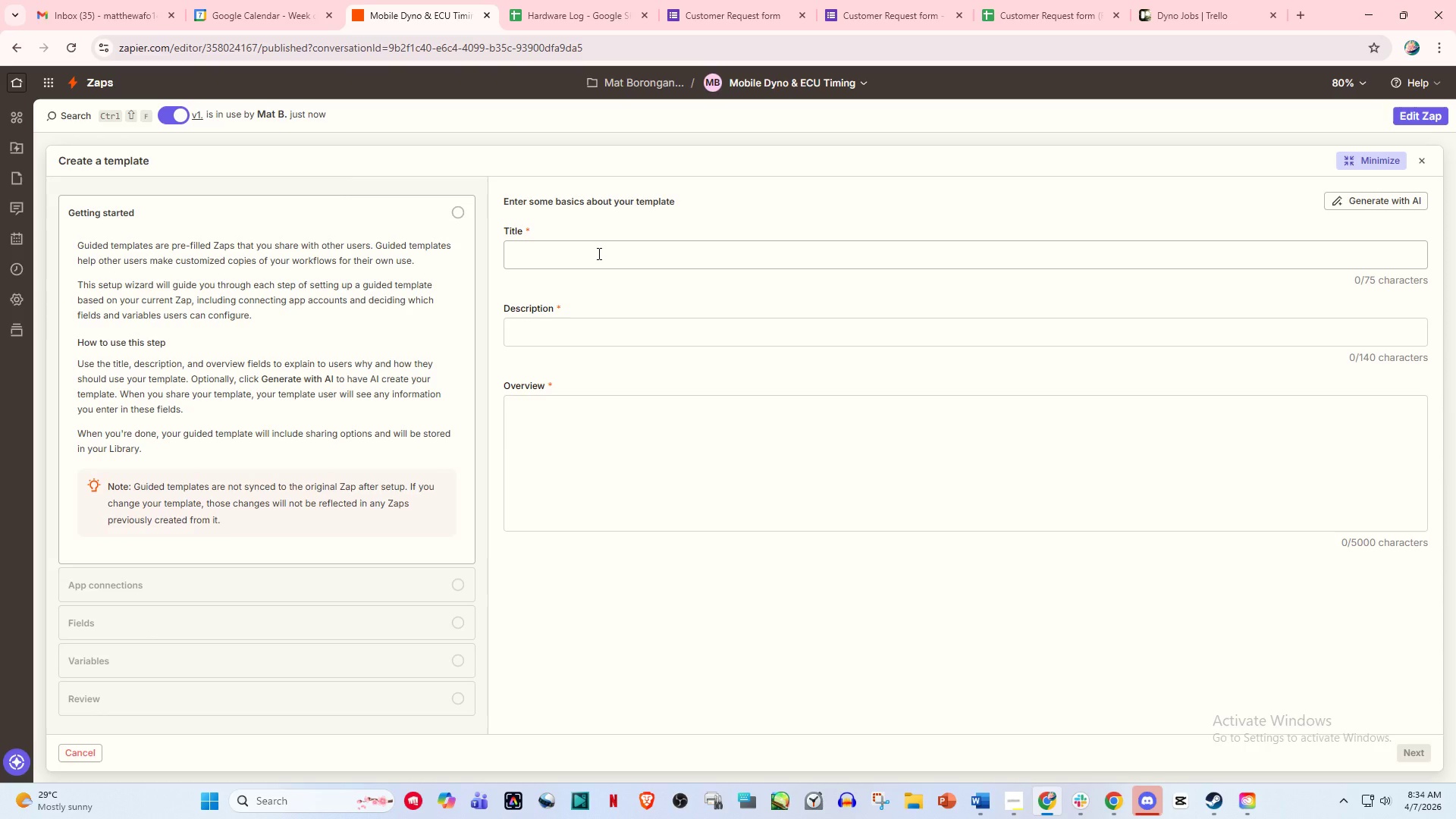 
key(Control+V)
 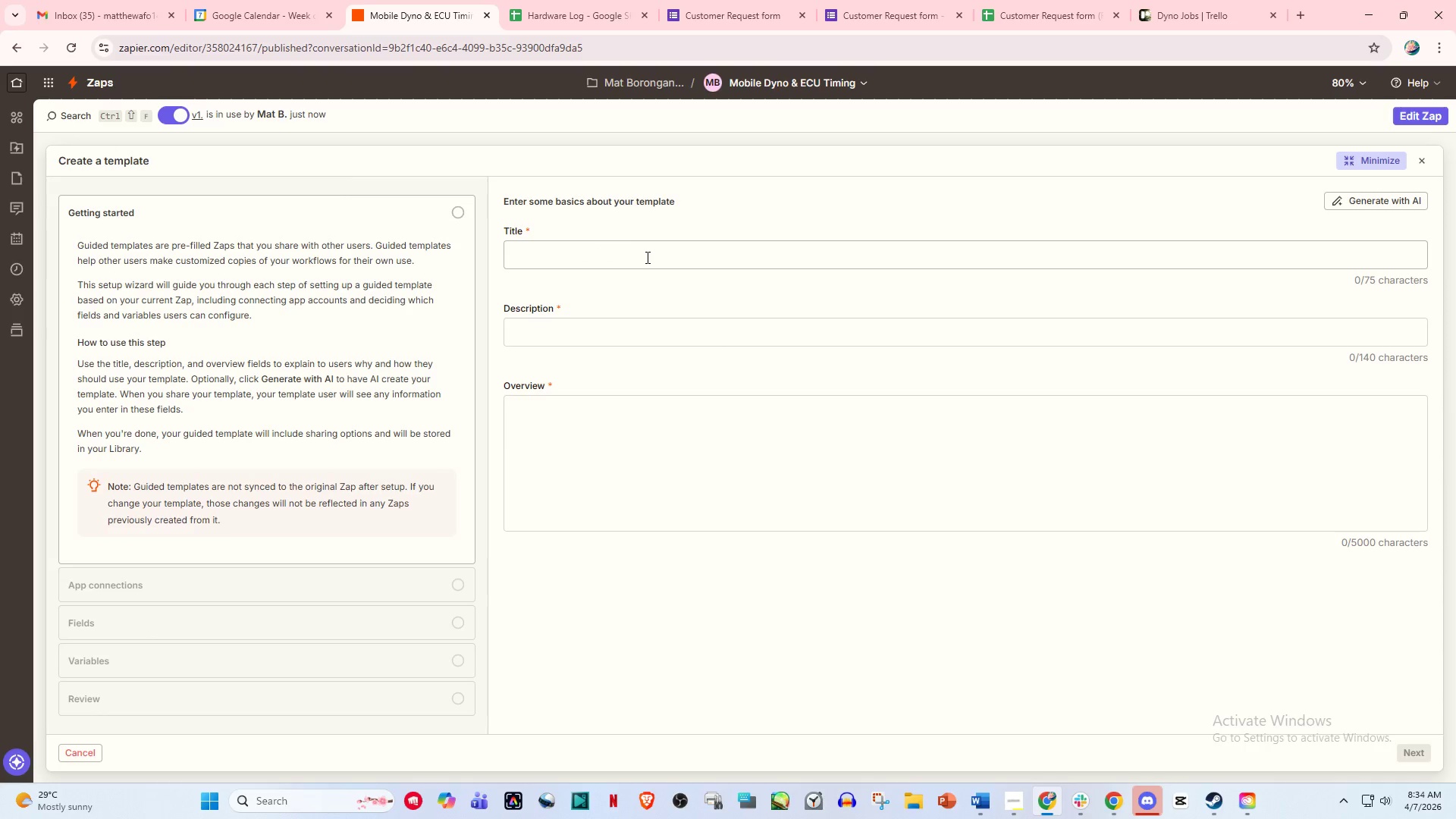 
left_click([646, 257])
 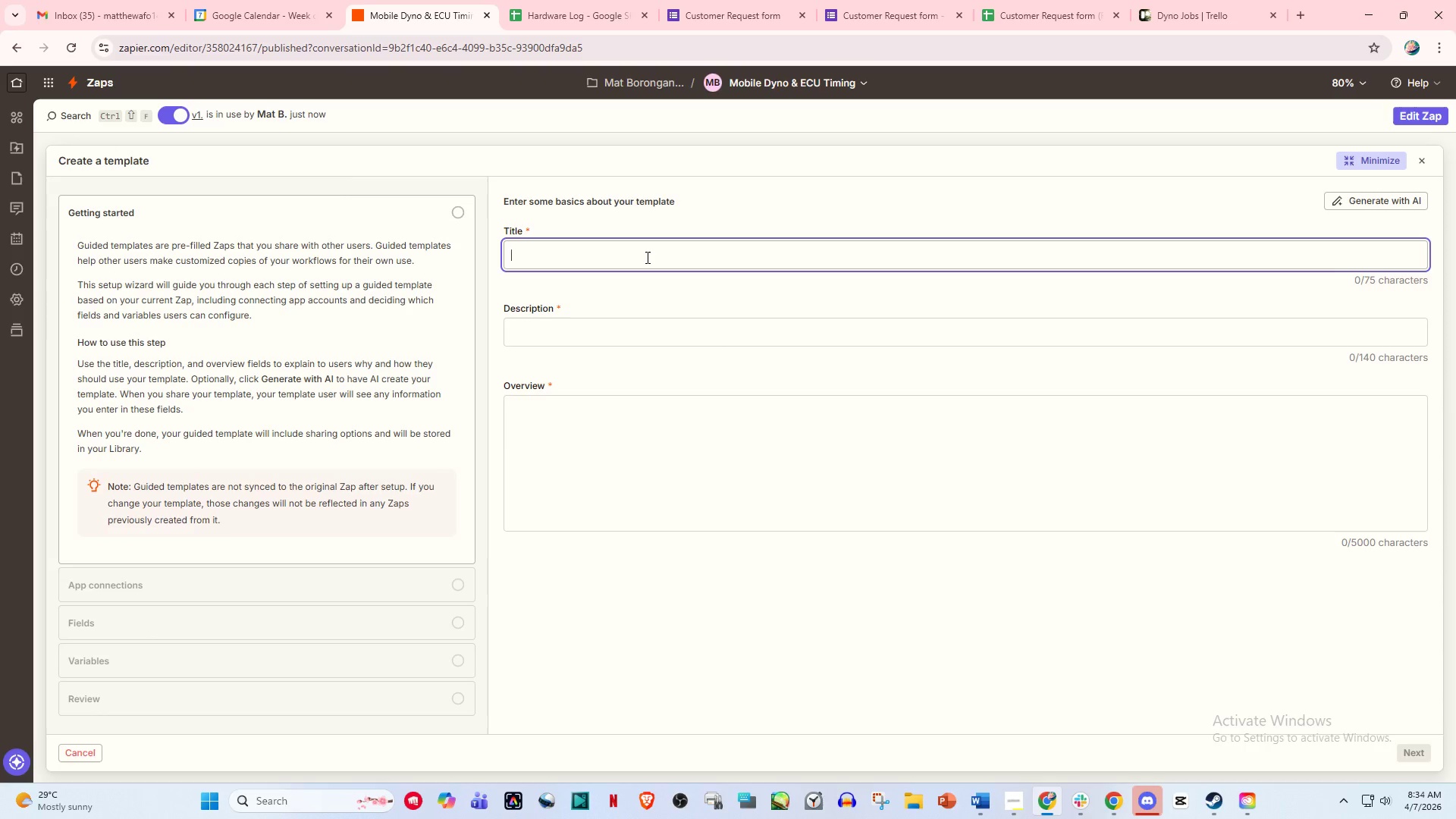 
key(Control+V)
 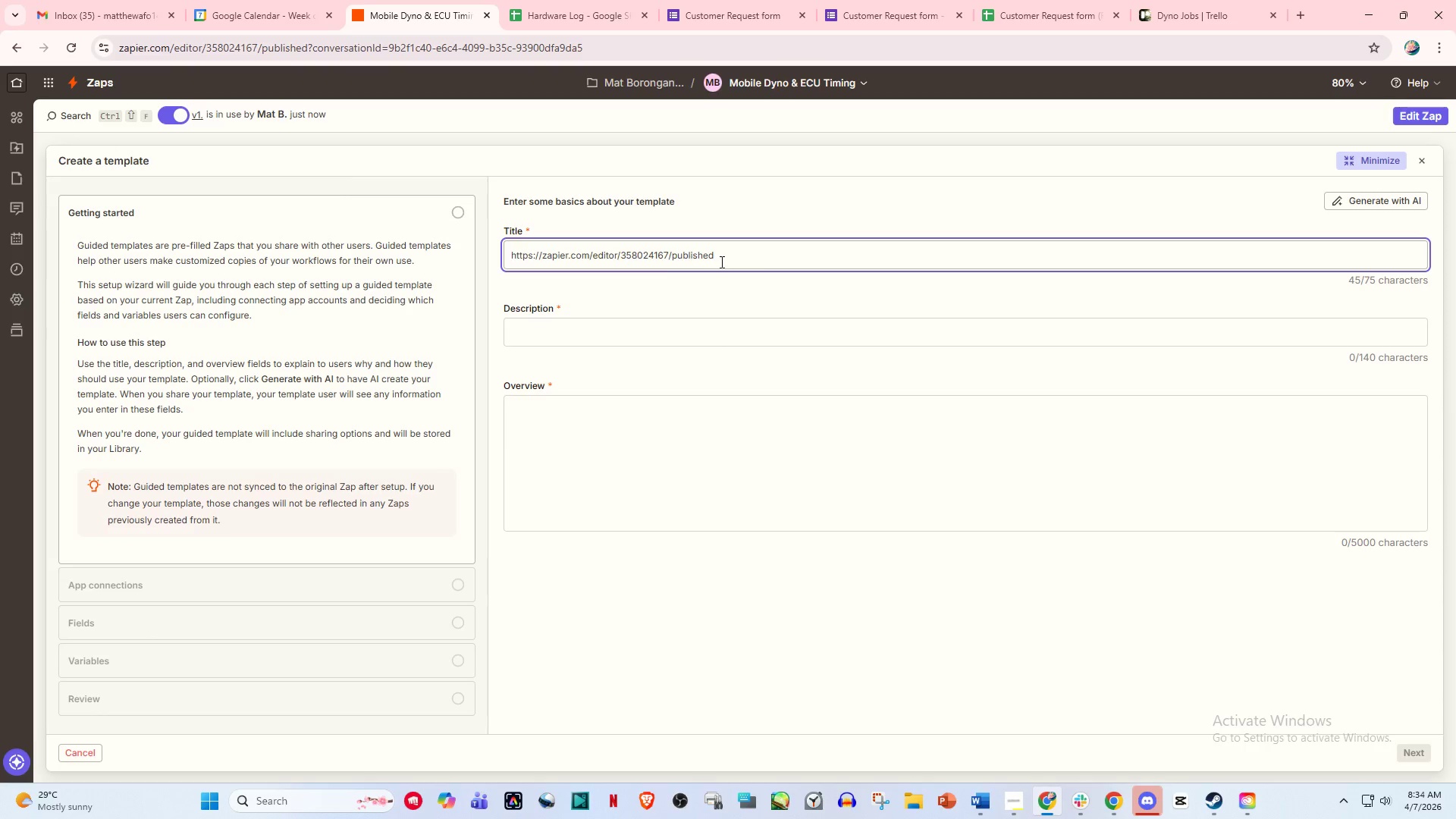 
left_click_drag(start_coordinate=[769, 262], to_coordinate=[406, 261])
 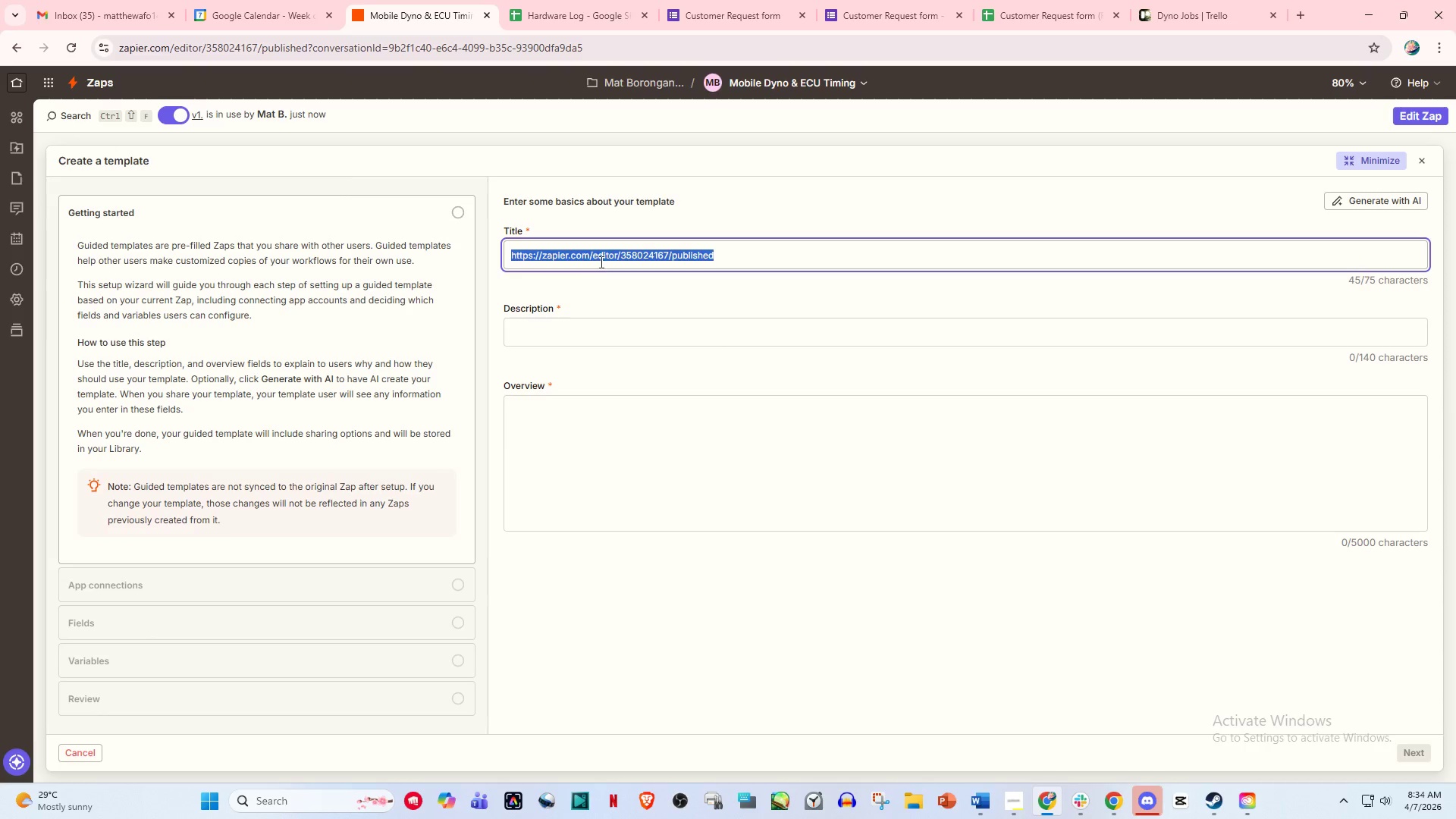 
key(Backspace)
 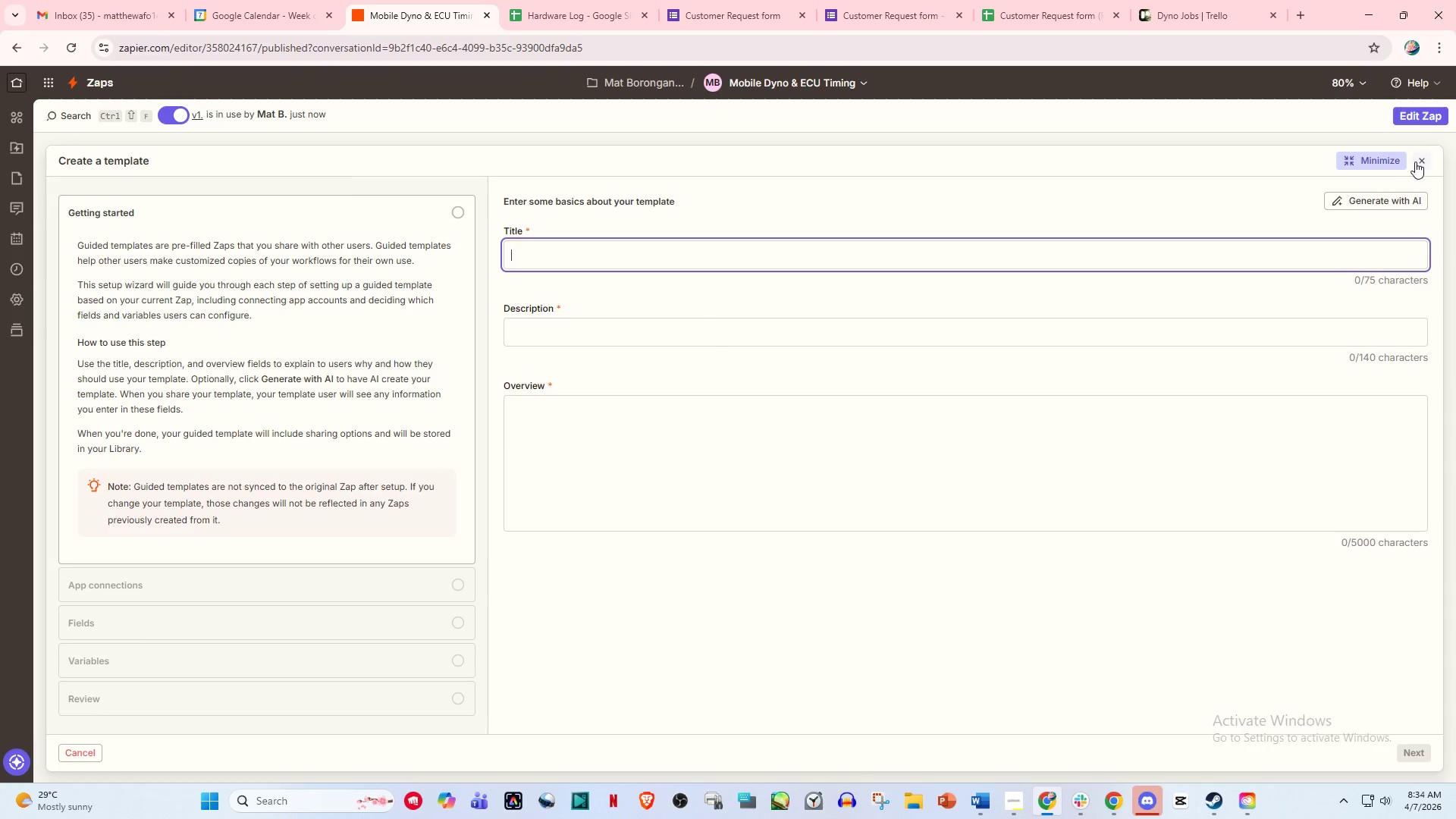 
left_click([1417, 162])
 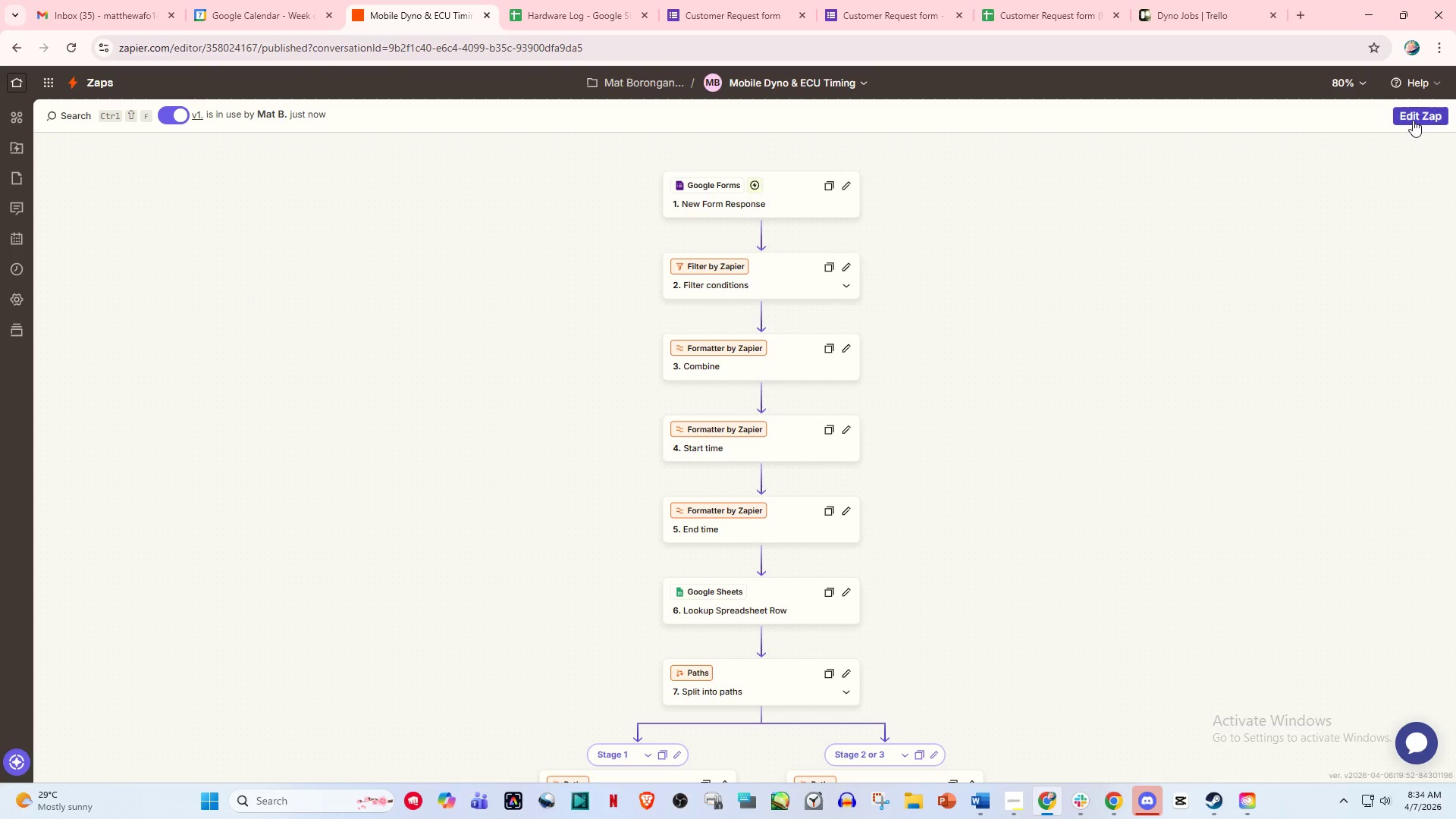 
left_click([1414, 118])
 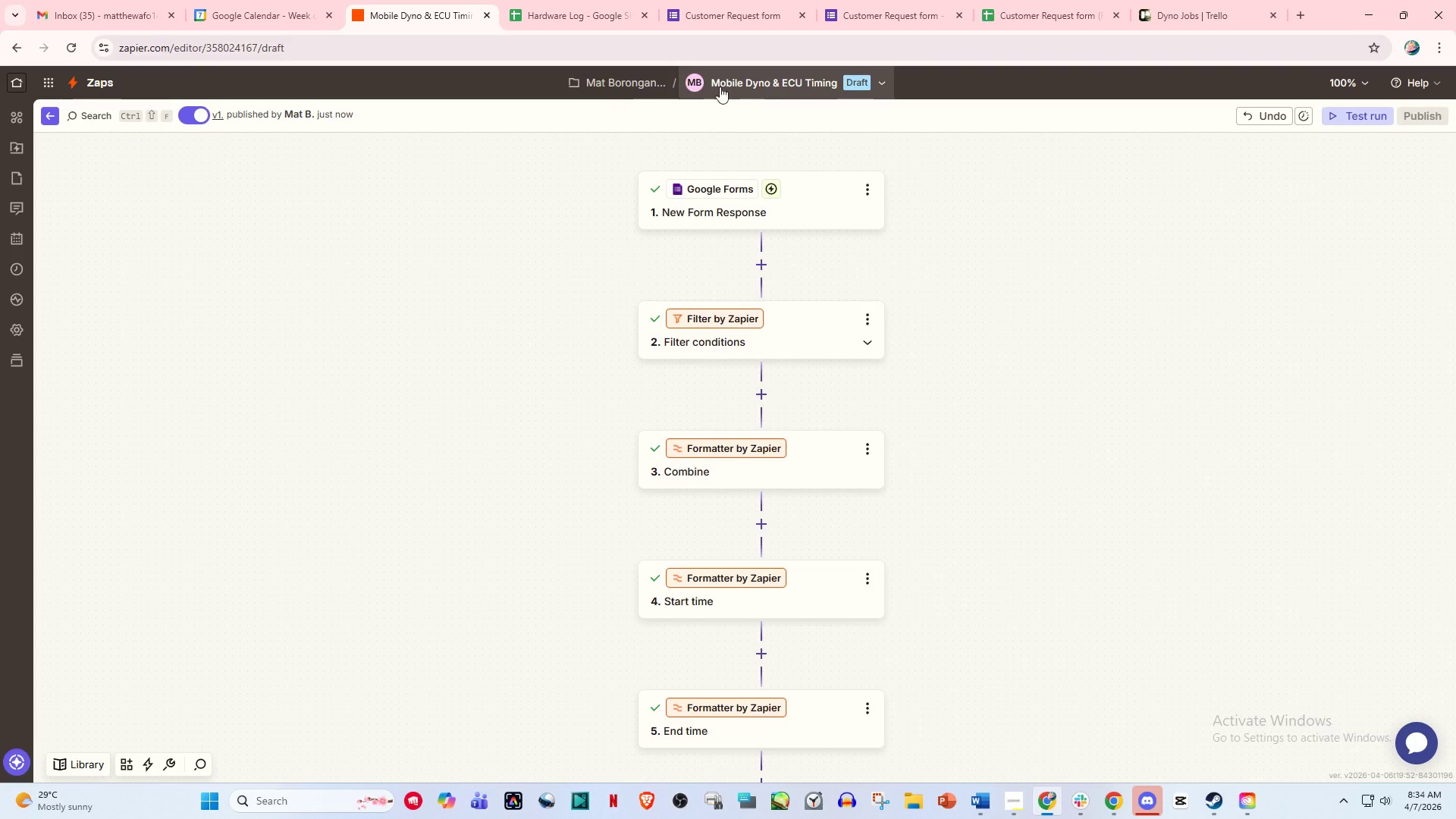 
left_click([698, 89])
 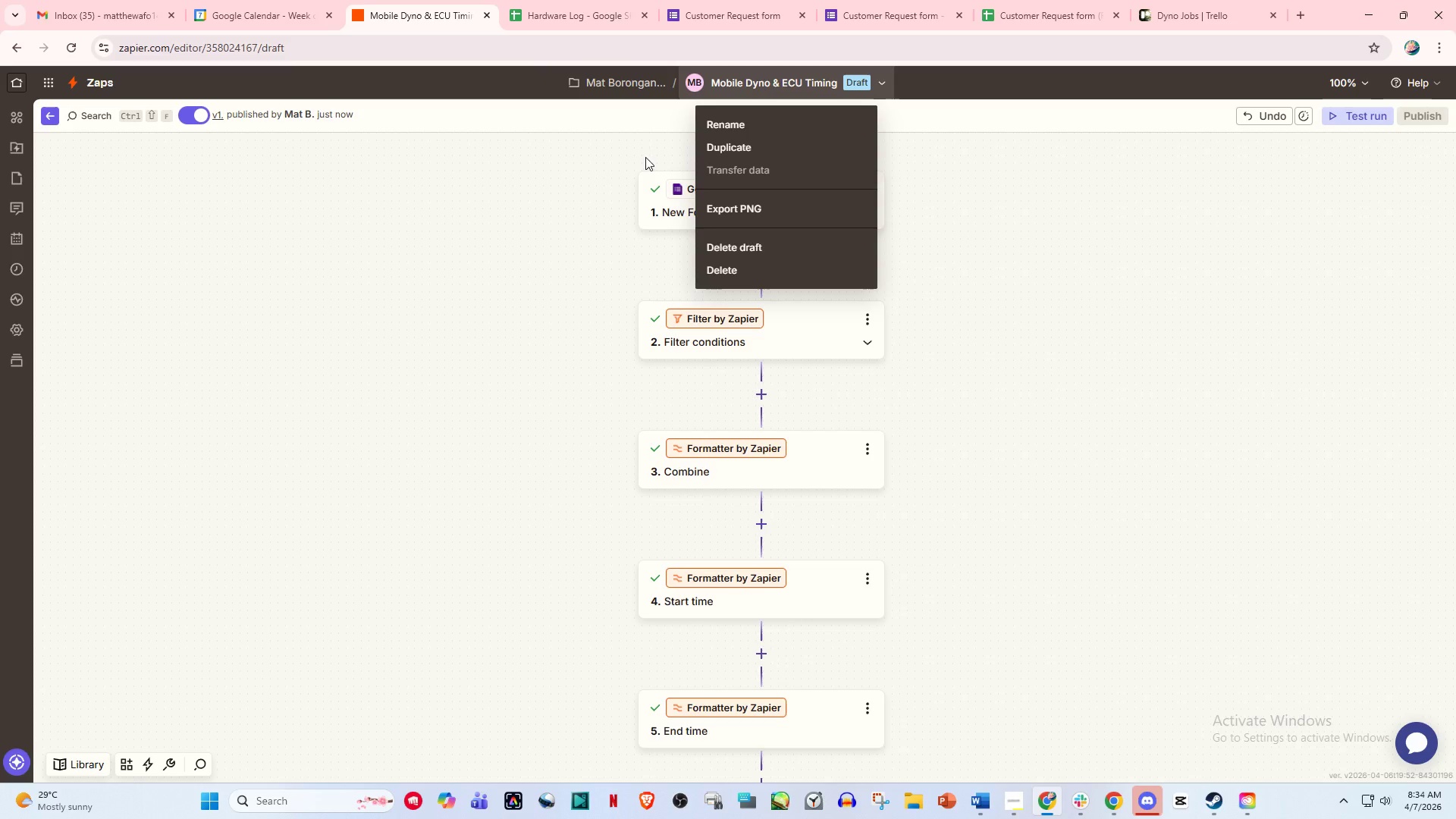 
left_click([593, 178])
 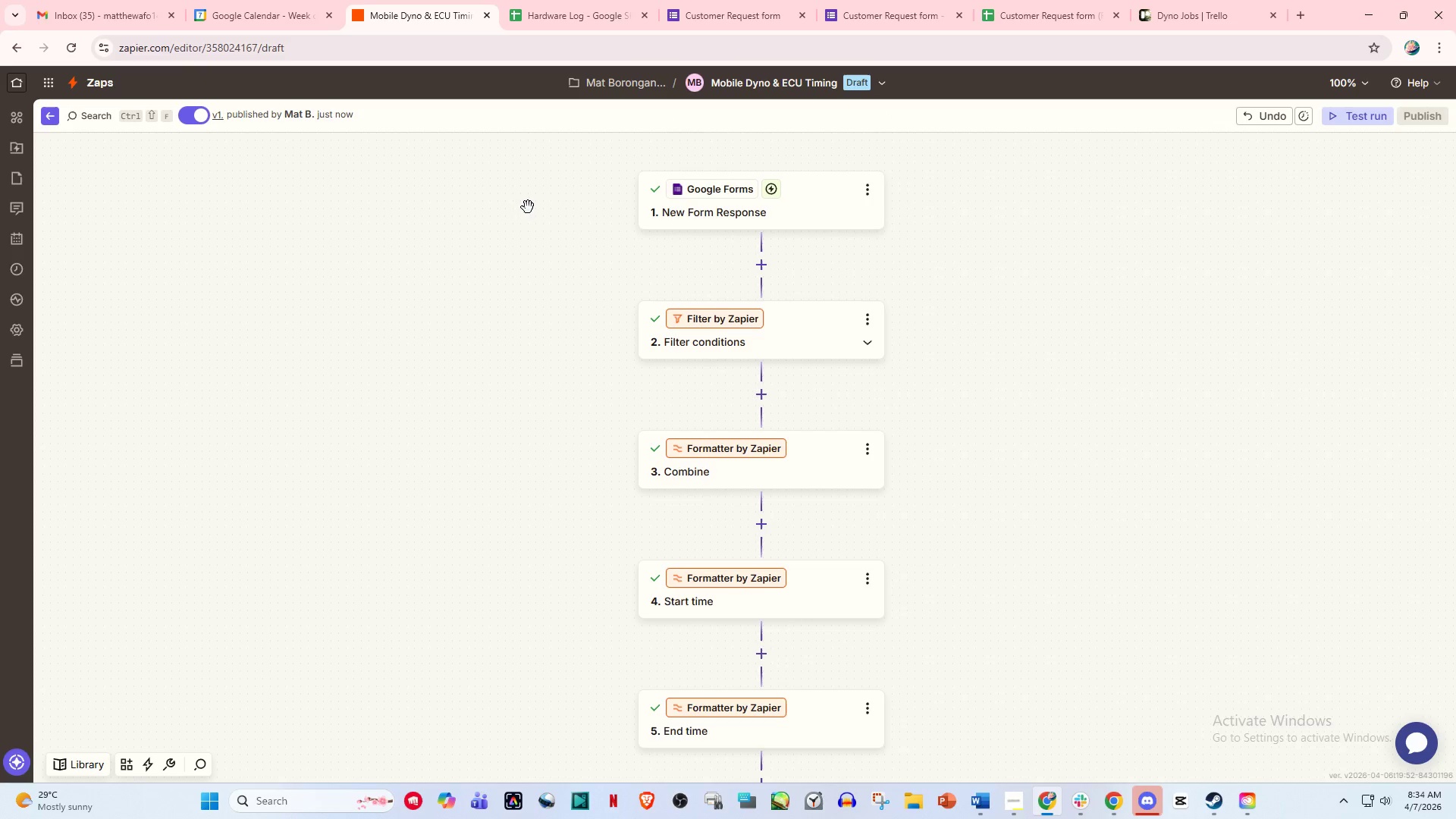 
scroll: coordinate [671, 389], scroll_direction: down, amount: 28.0
 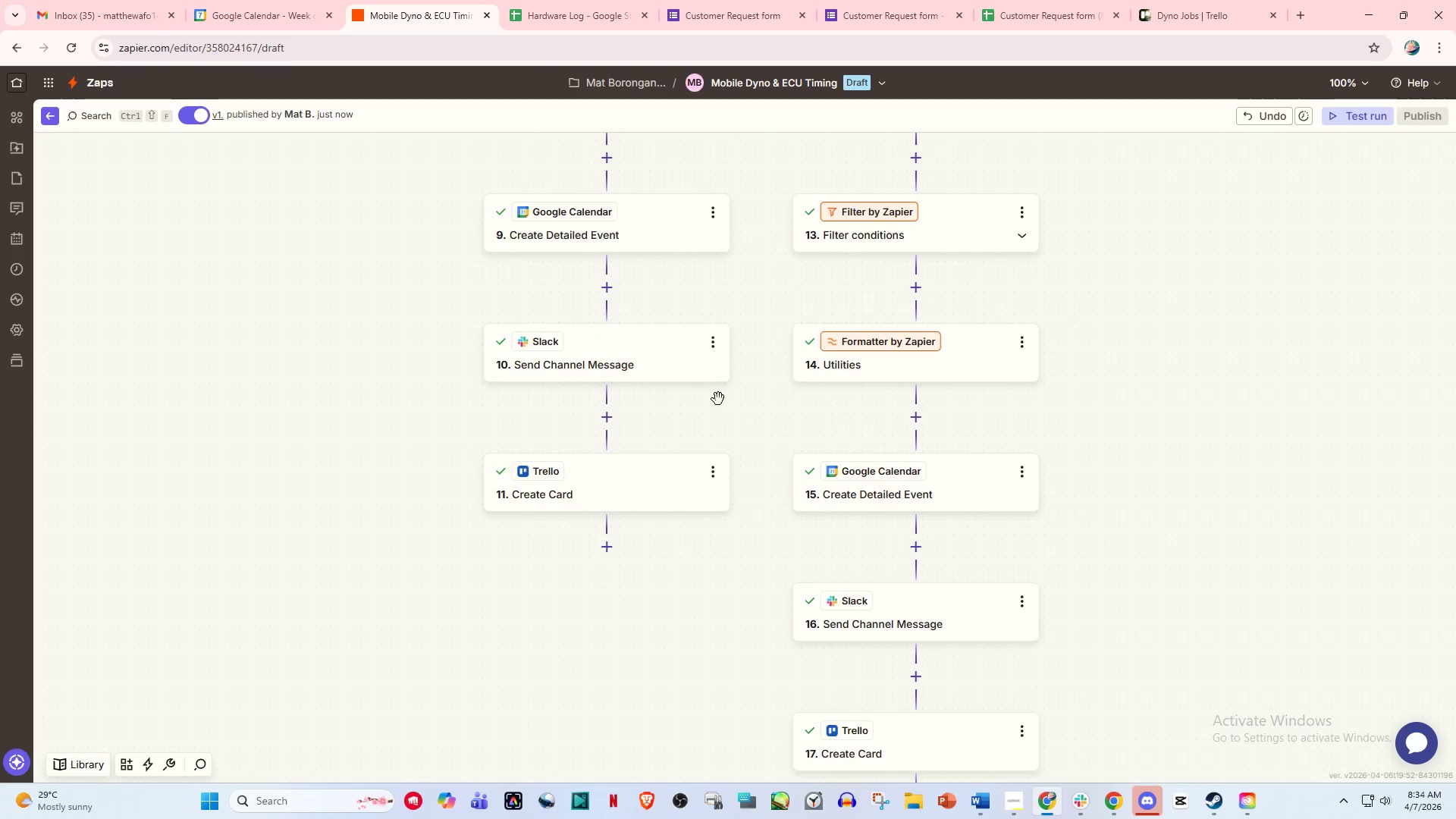 
scroll: coordinate [730, 403], scroll_direction: up, amount: 35.0
 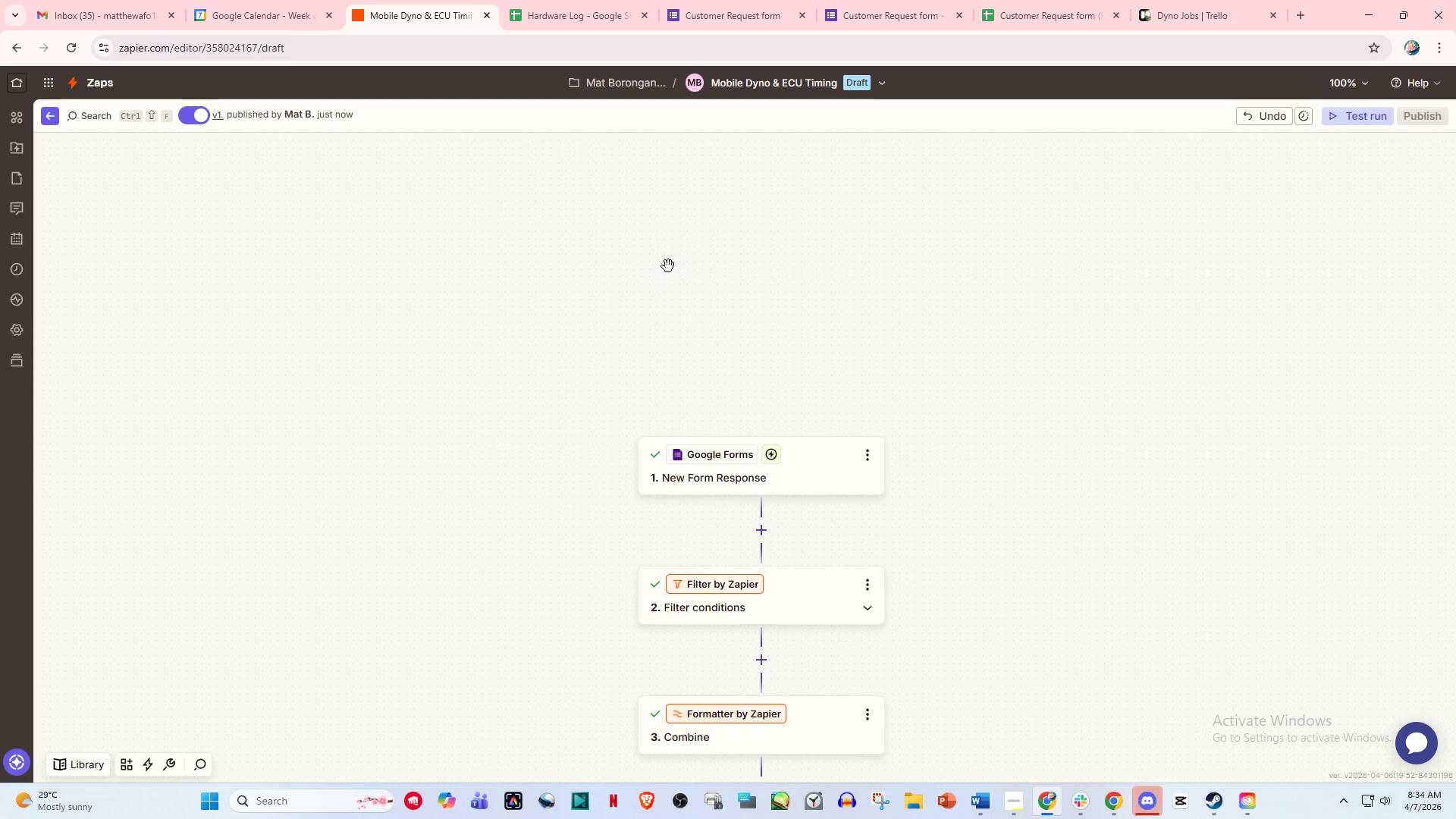 
scroll: coordinate [669, 265], scroll_direction: down, amount: 2.0
 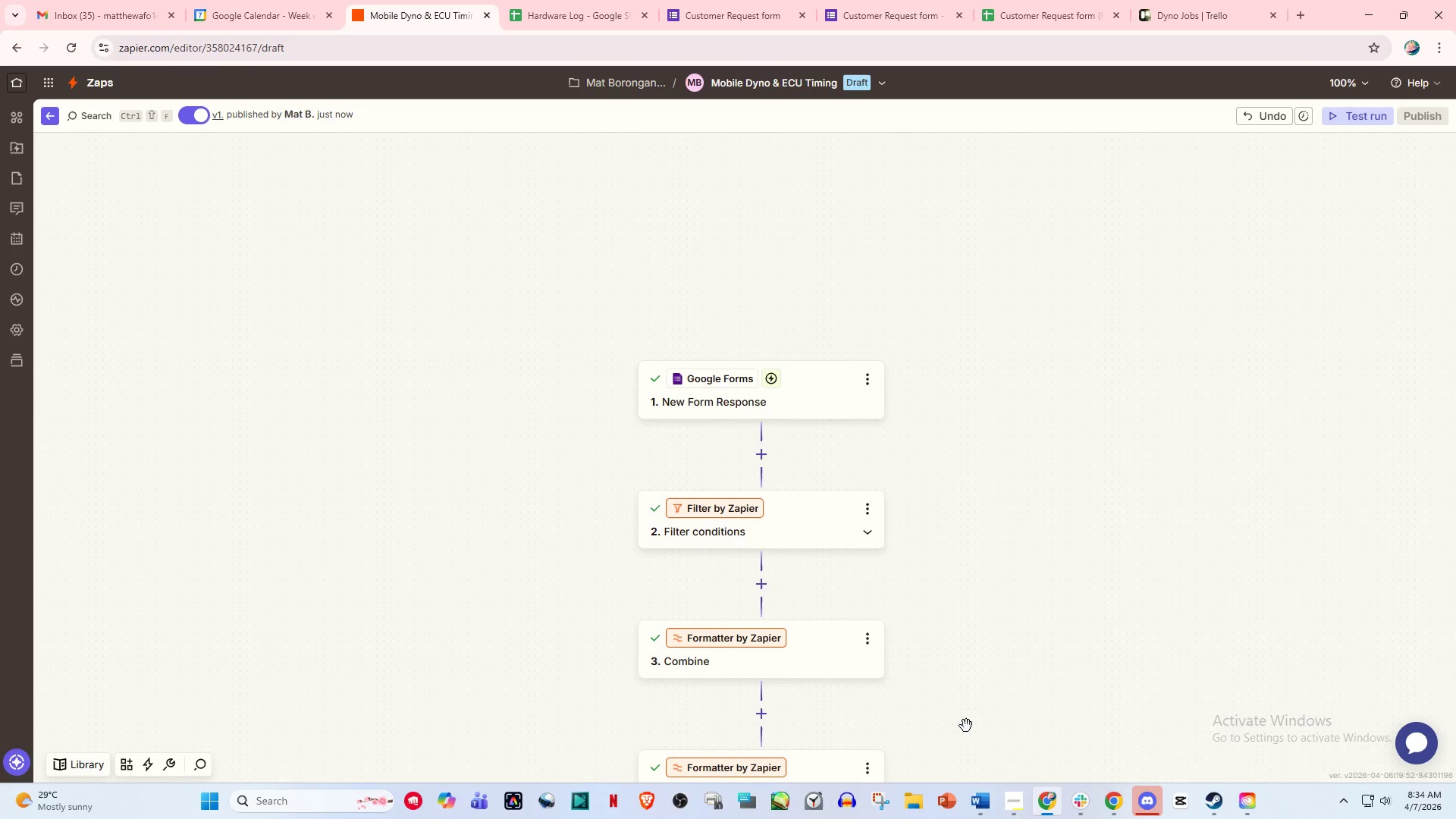 
left_click([1005, 797])